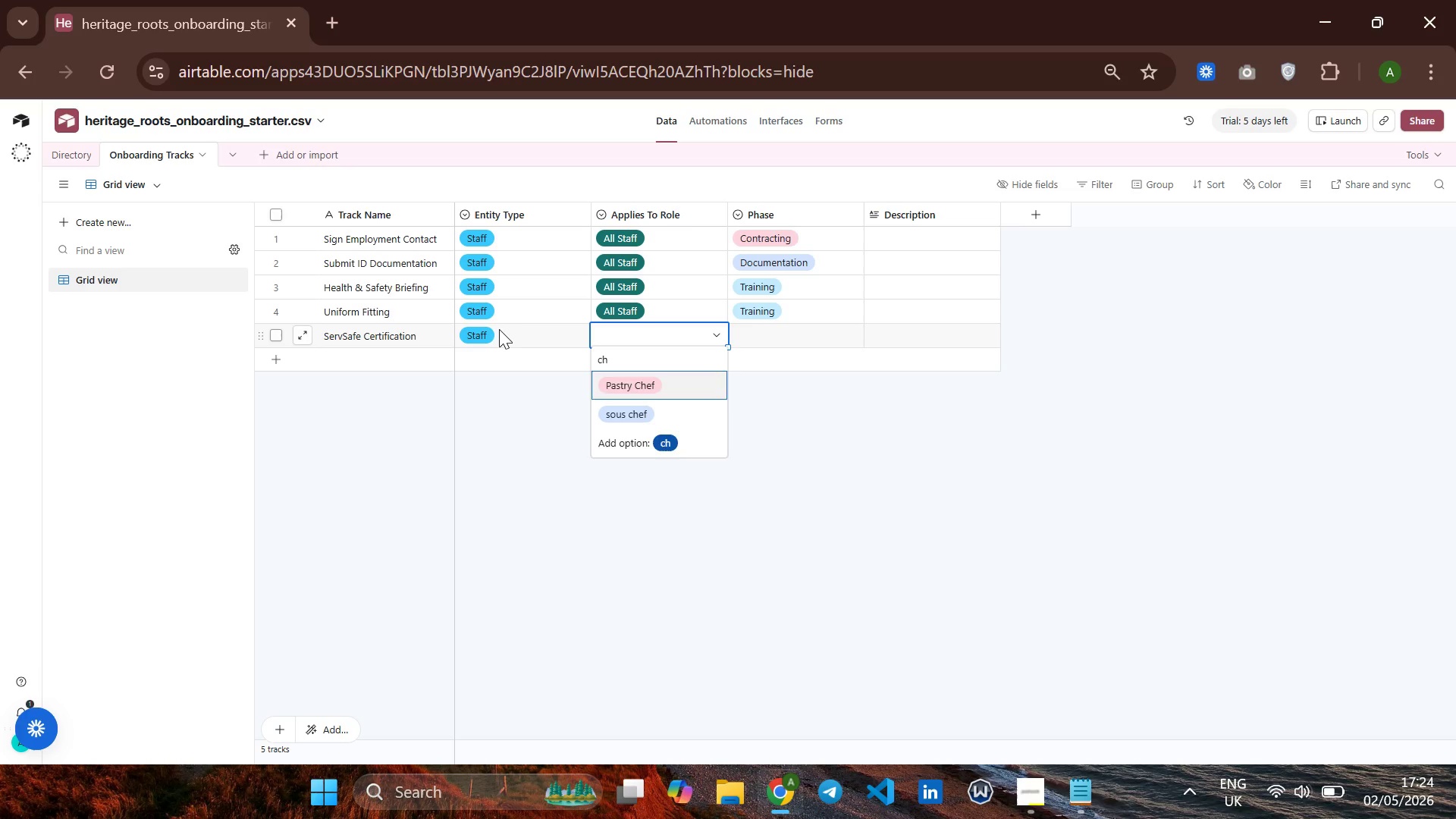 
key(Backspace)
 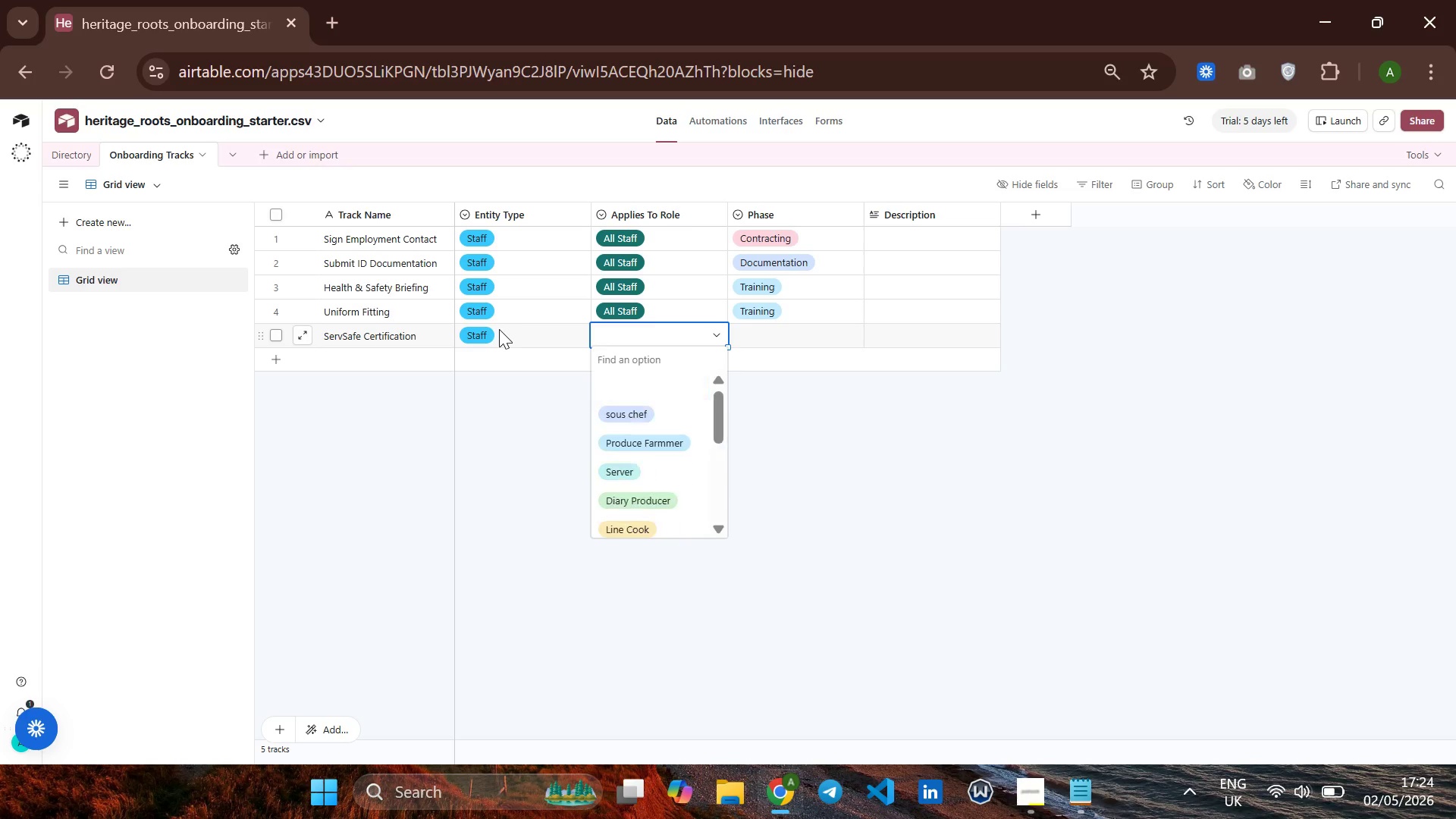 
key(Backspace)
 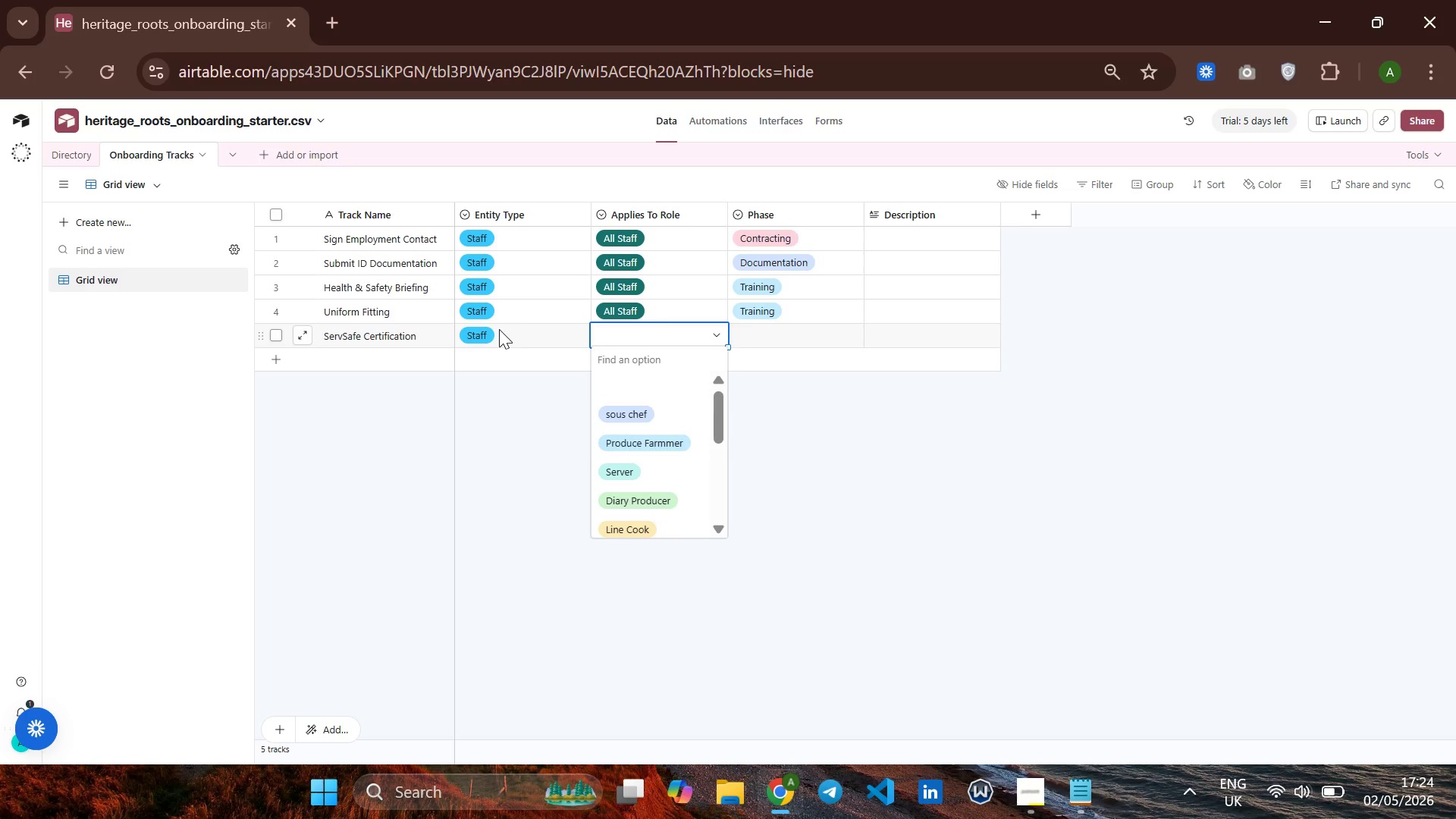 
key(S)
 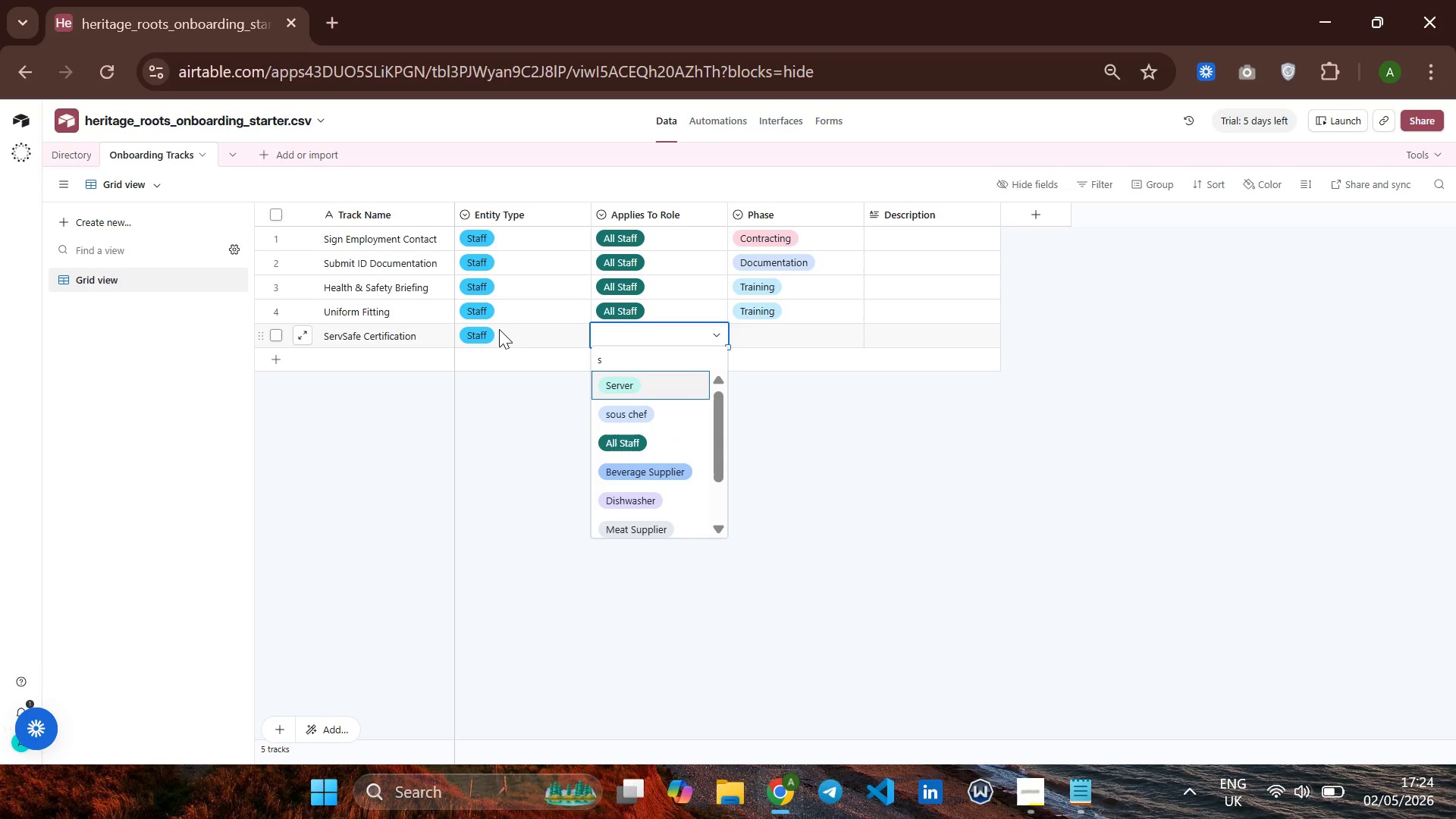 
key(ArrowDown)
 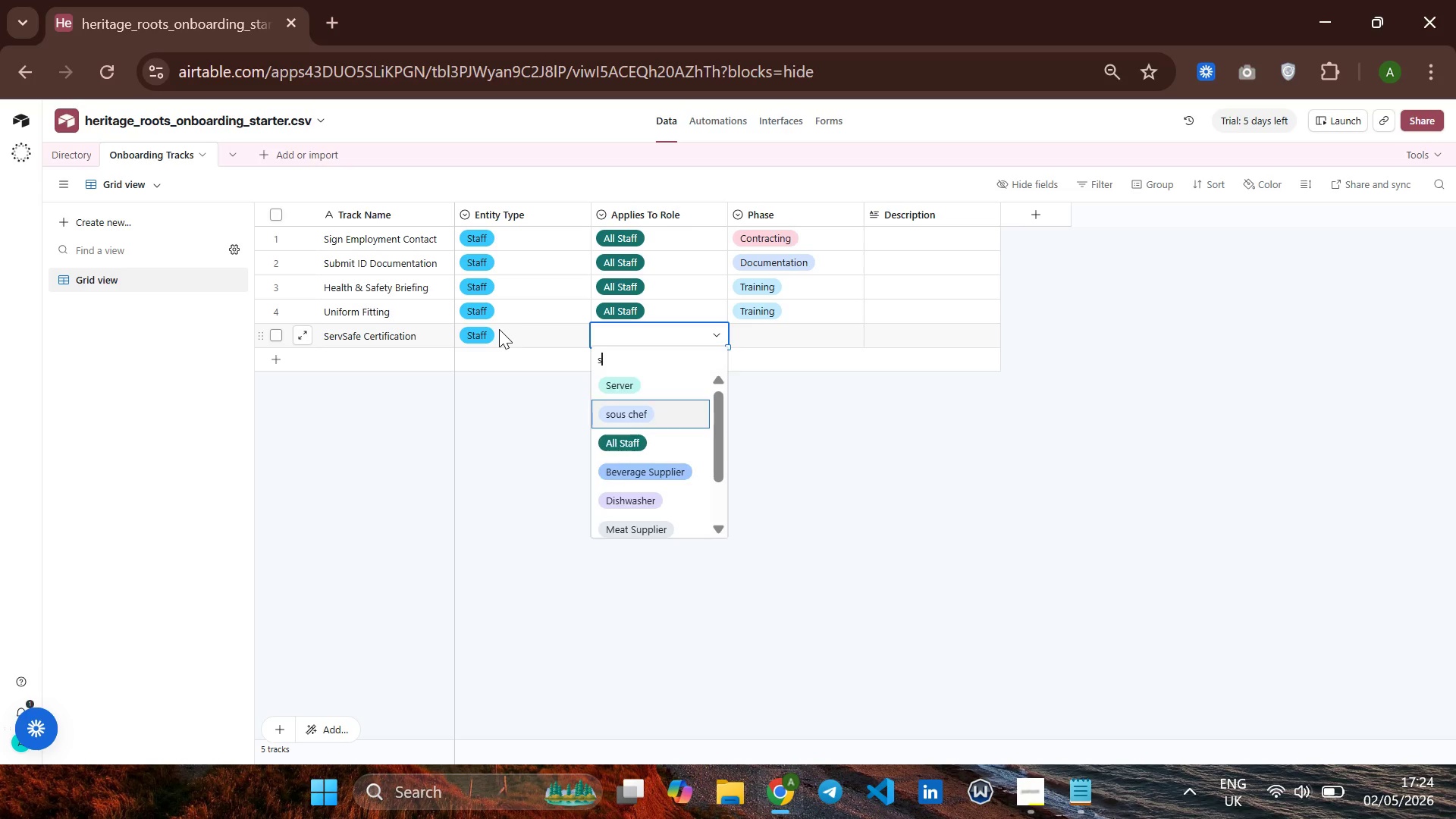 
key(Enter)
 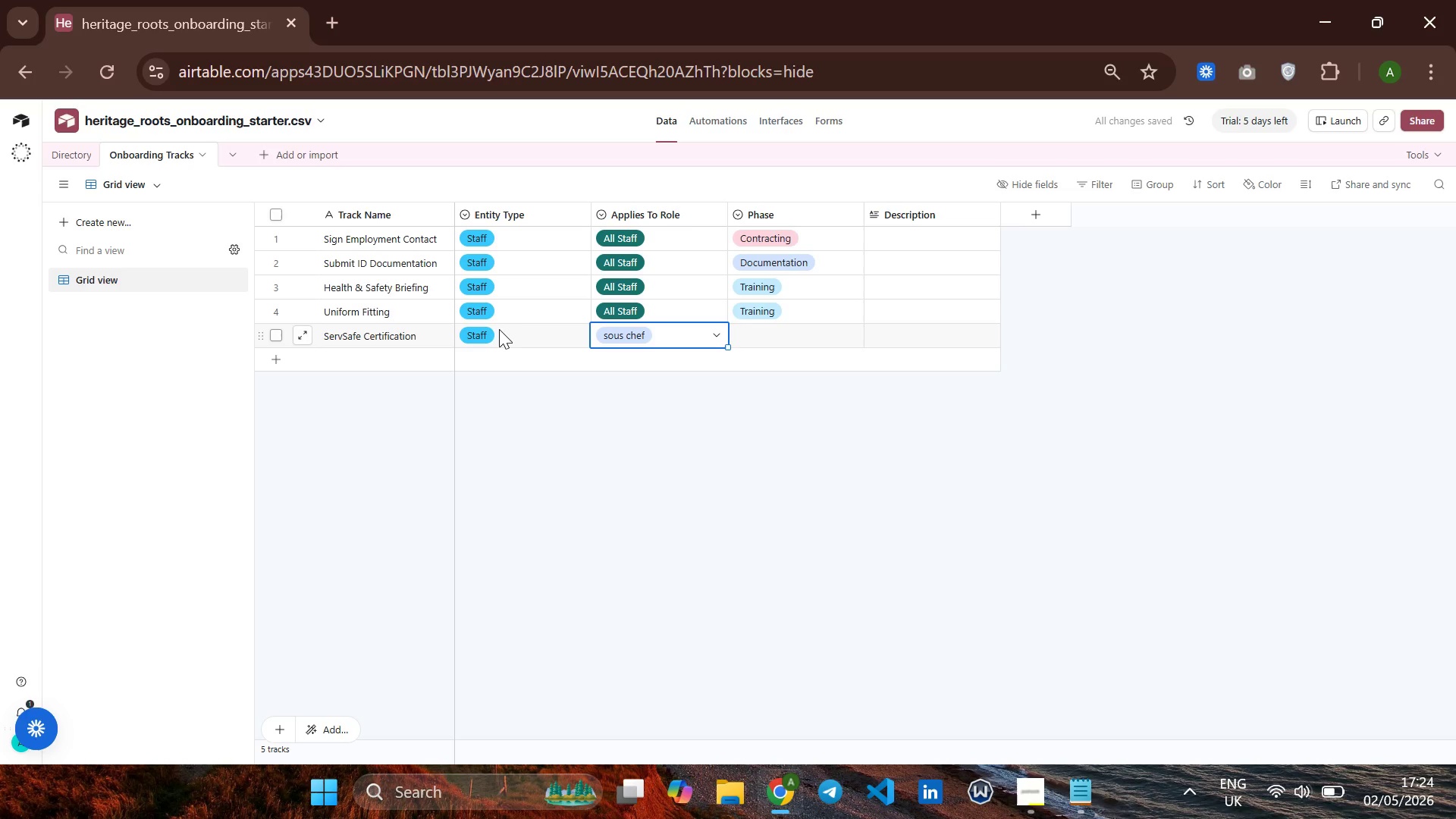 
wait(6.42)
 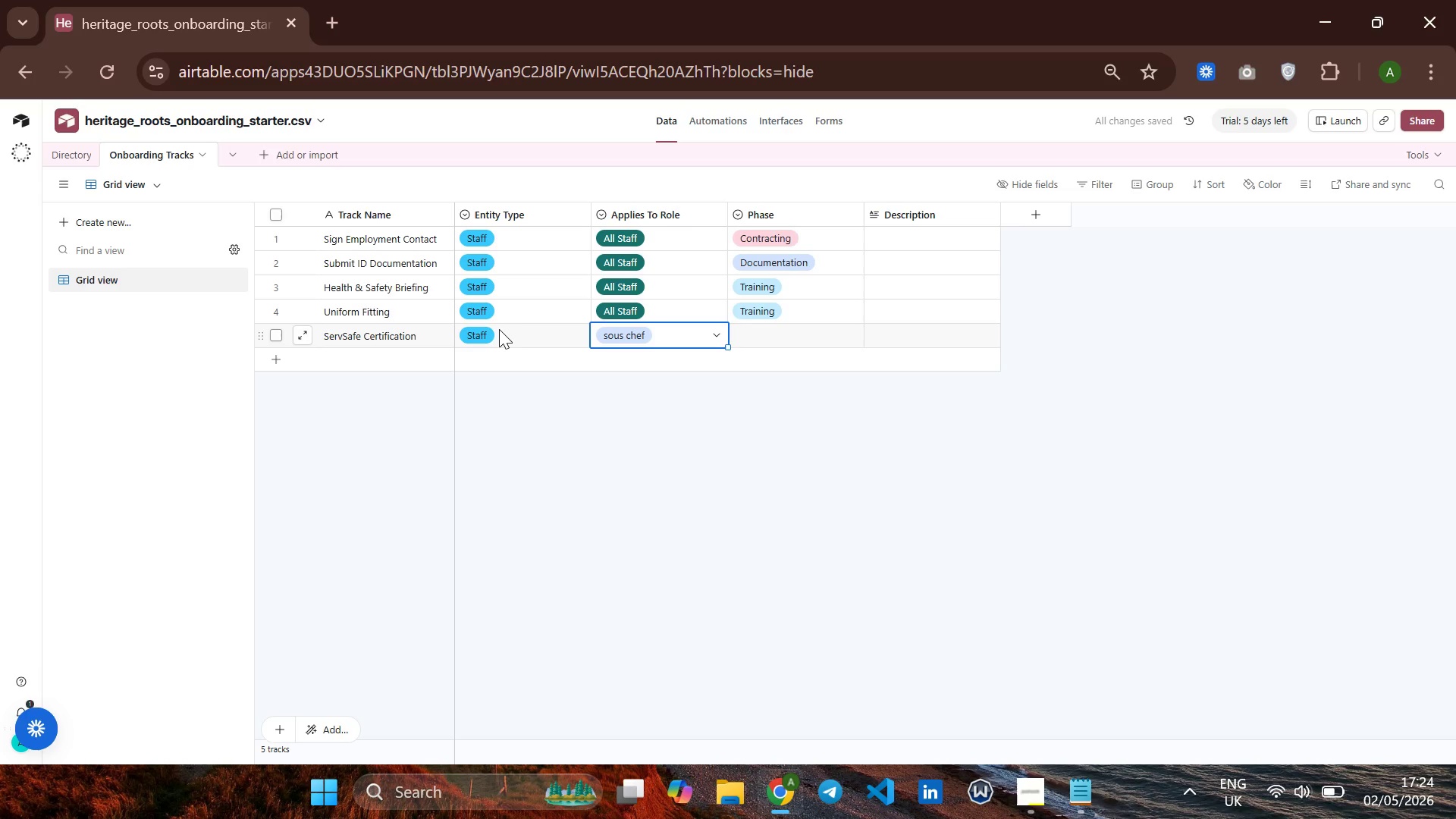 
key(ArrowRight)
 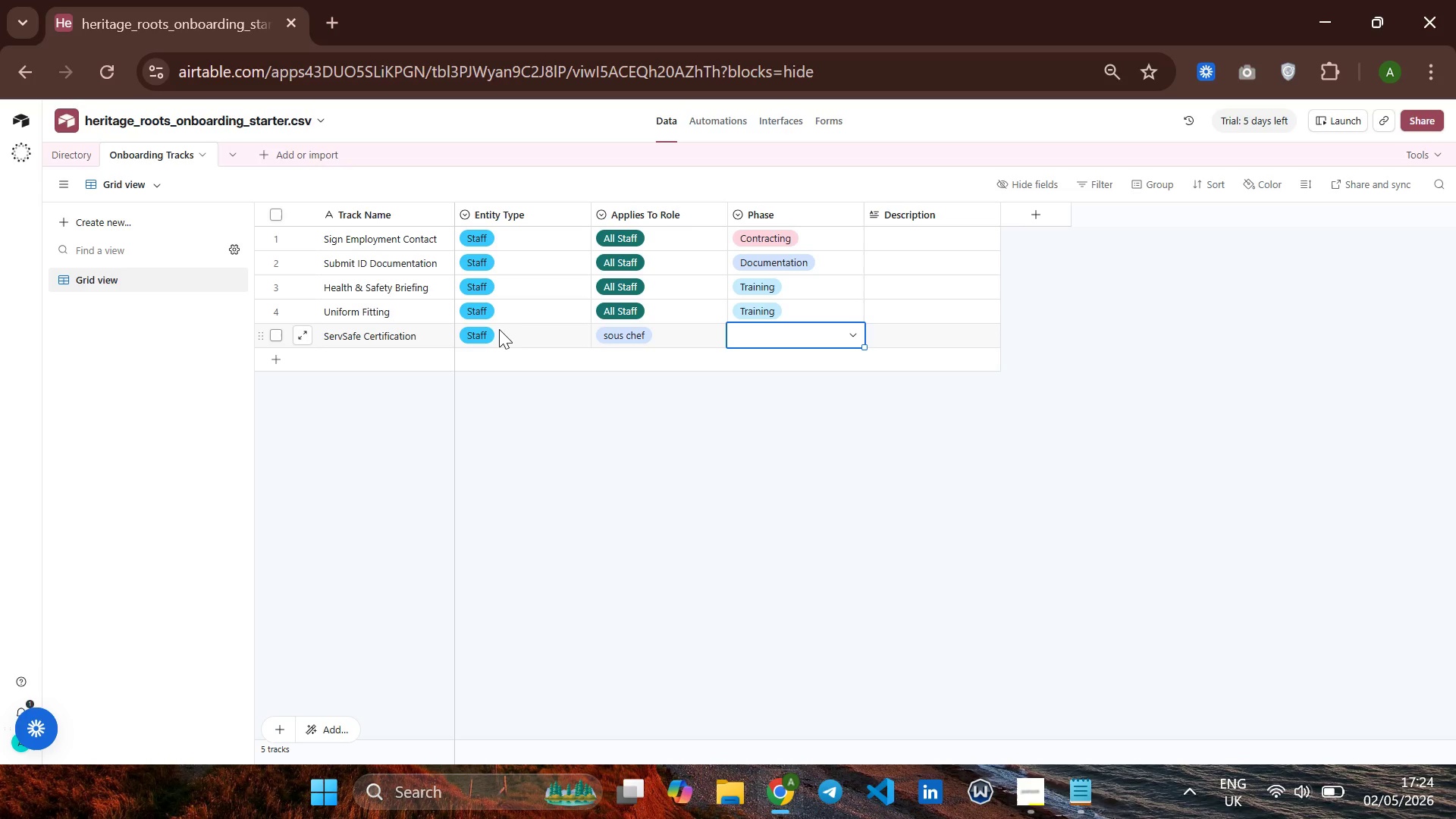 
key(P)
 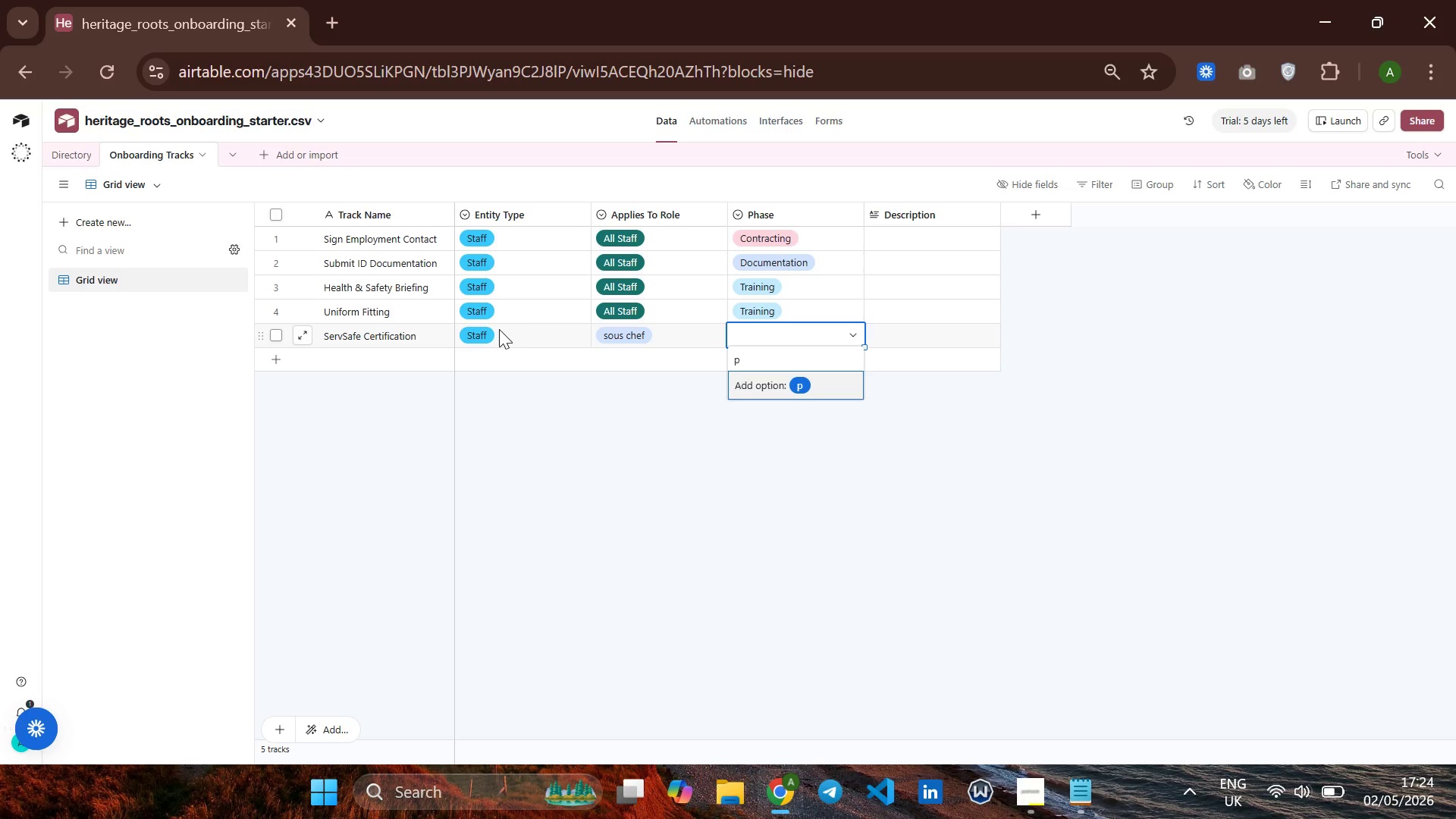 
key(Backspace)
 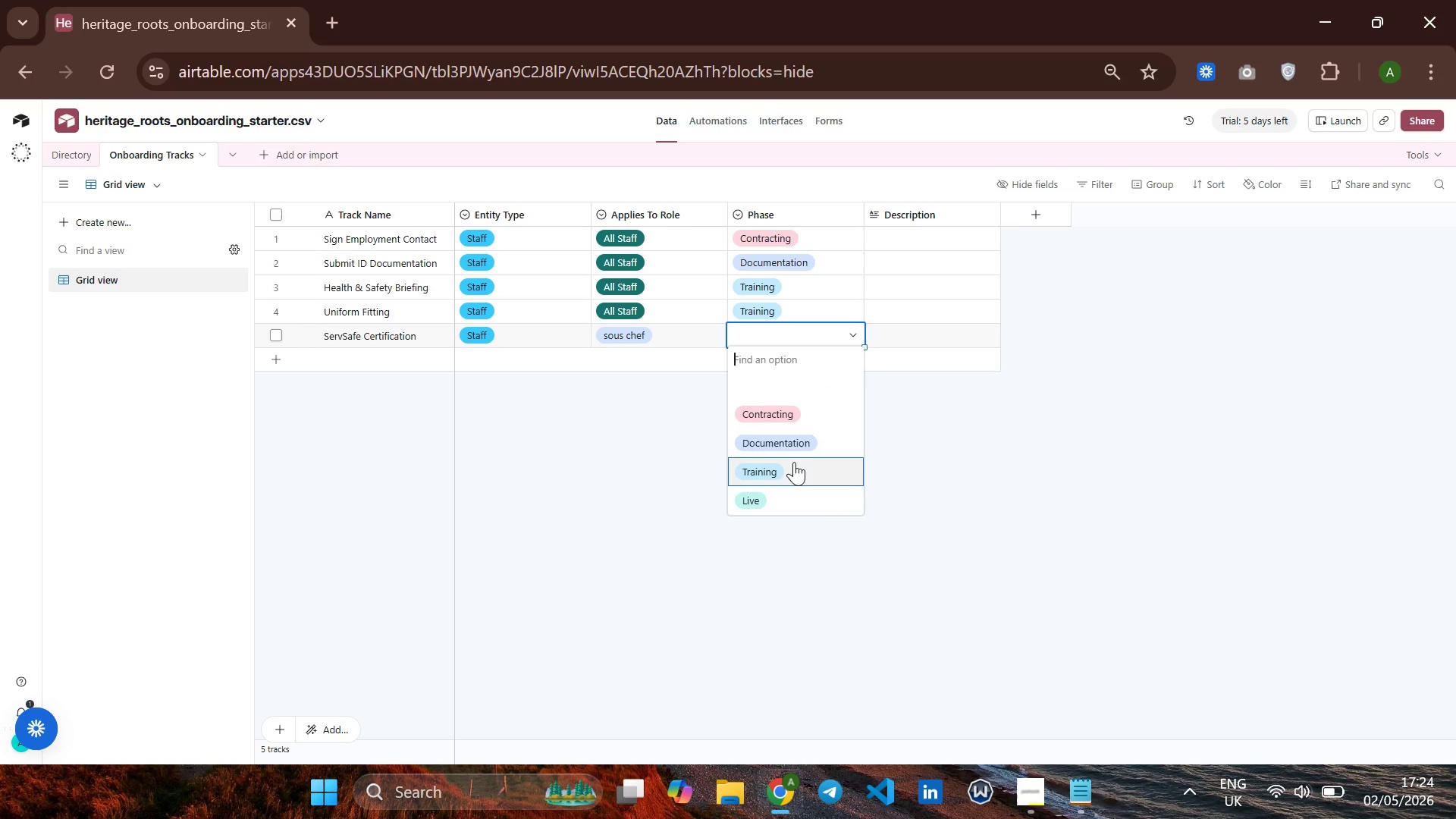 
wait(5.52)
 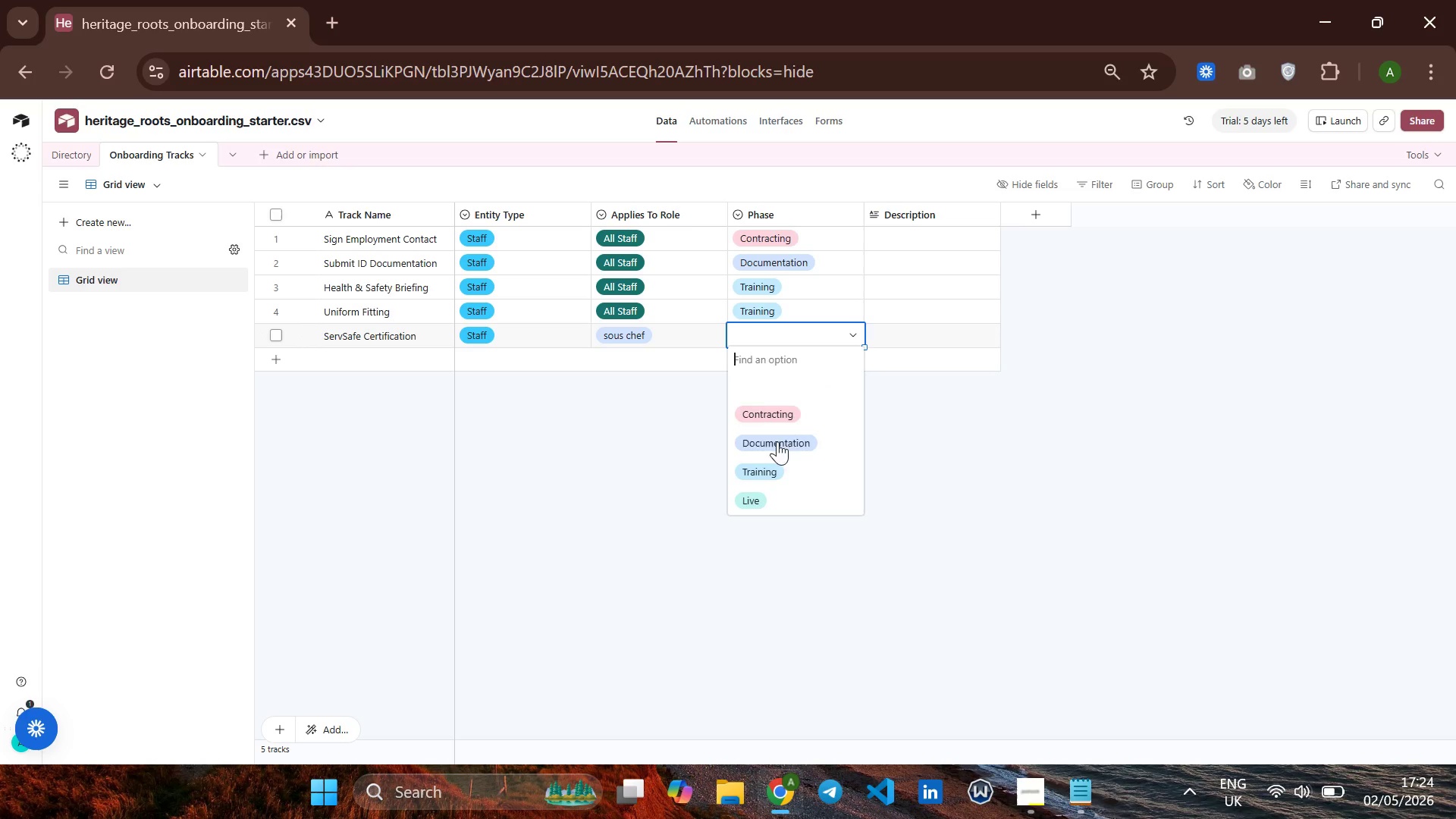 
left_click([808, 436])
 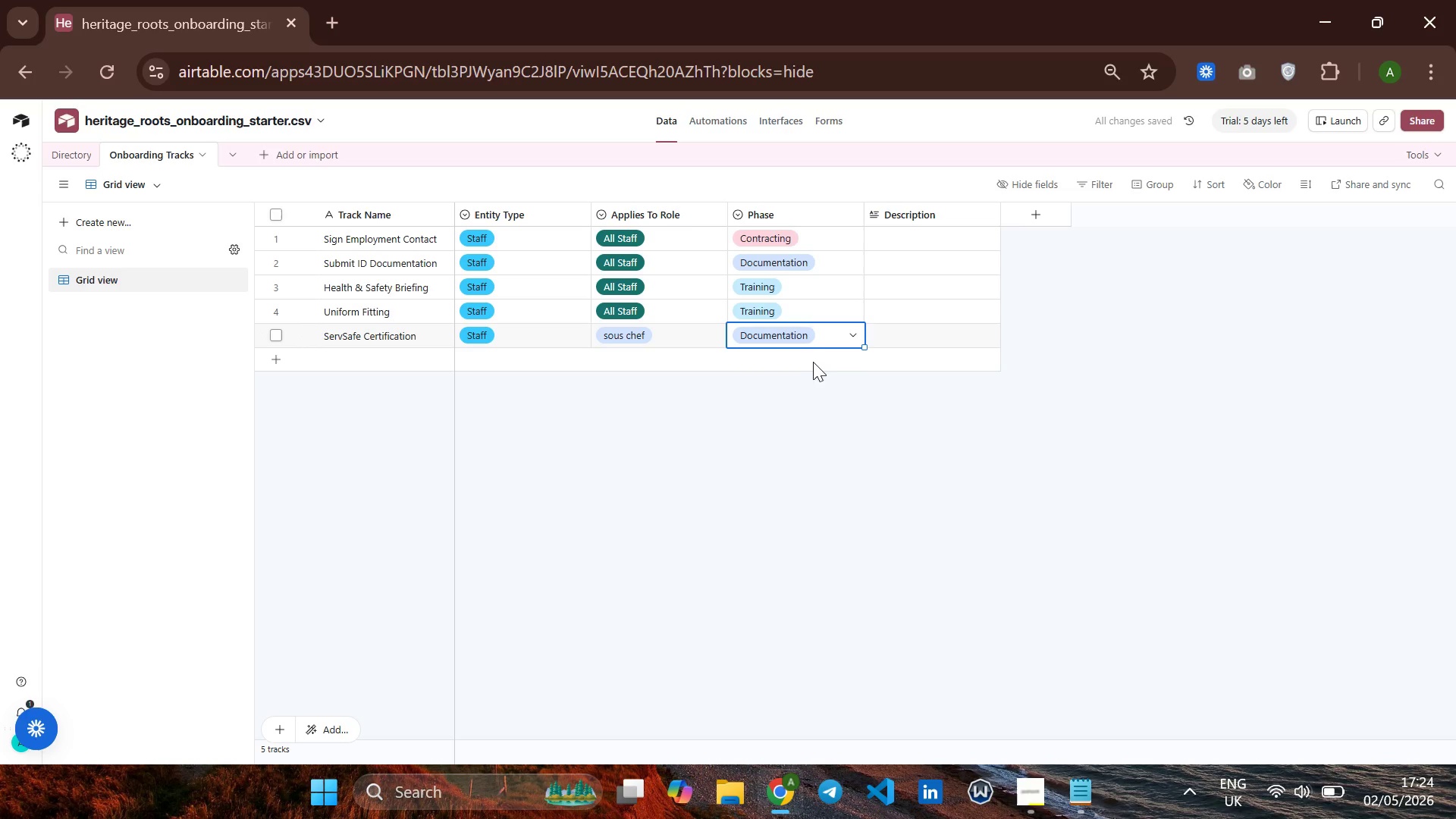 
left_click([806, 361])
 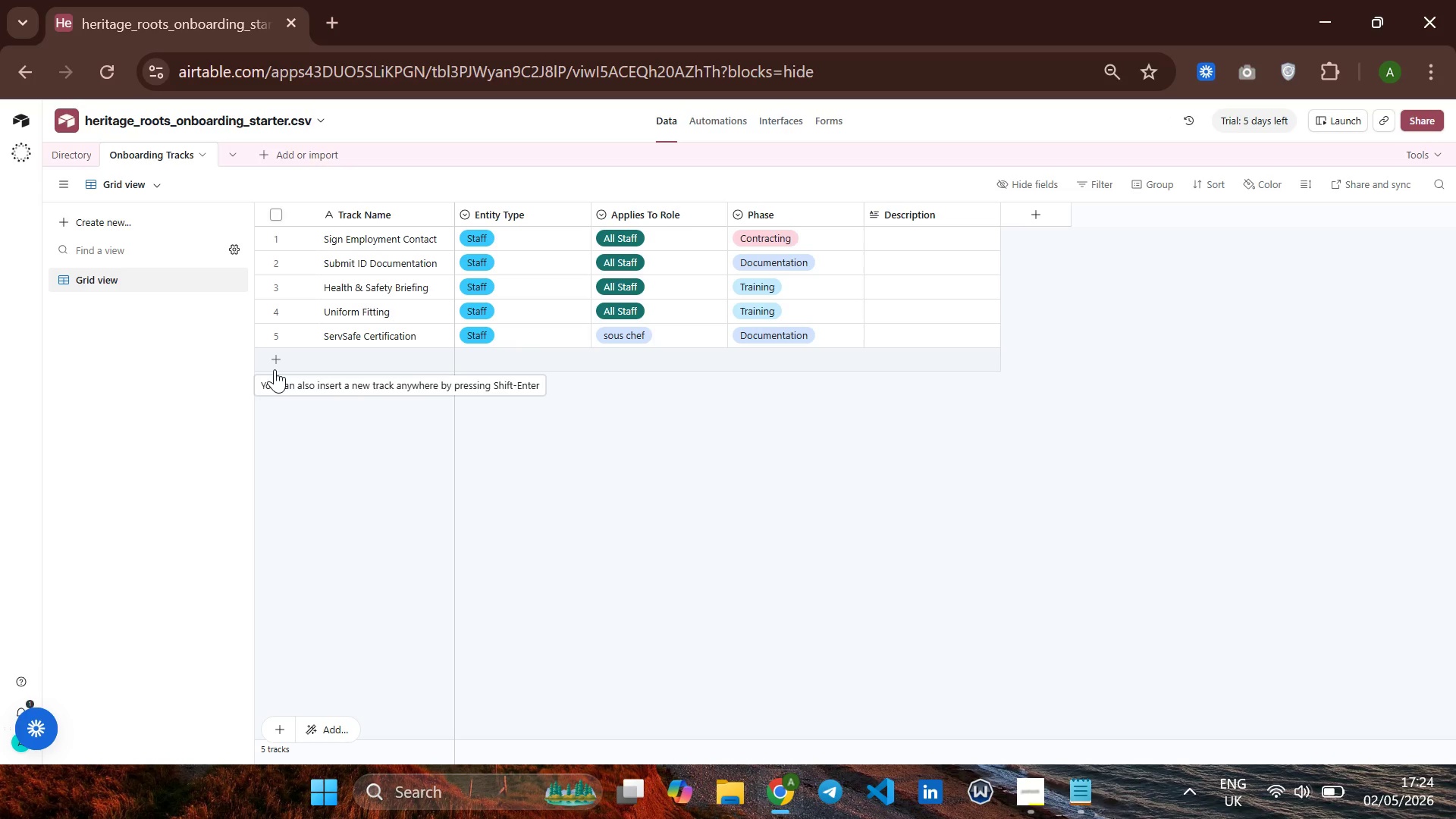 
wait(6.75)
 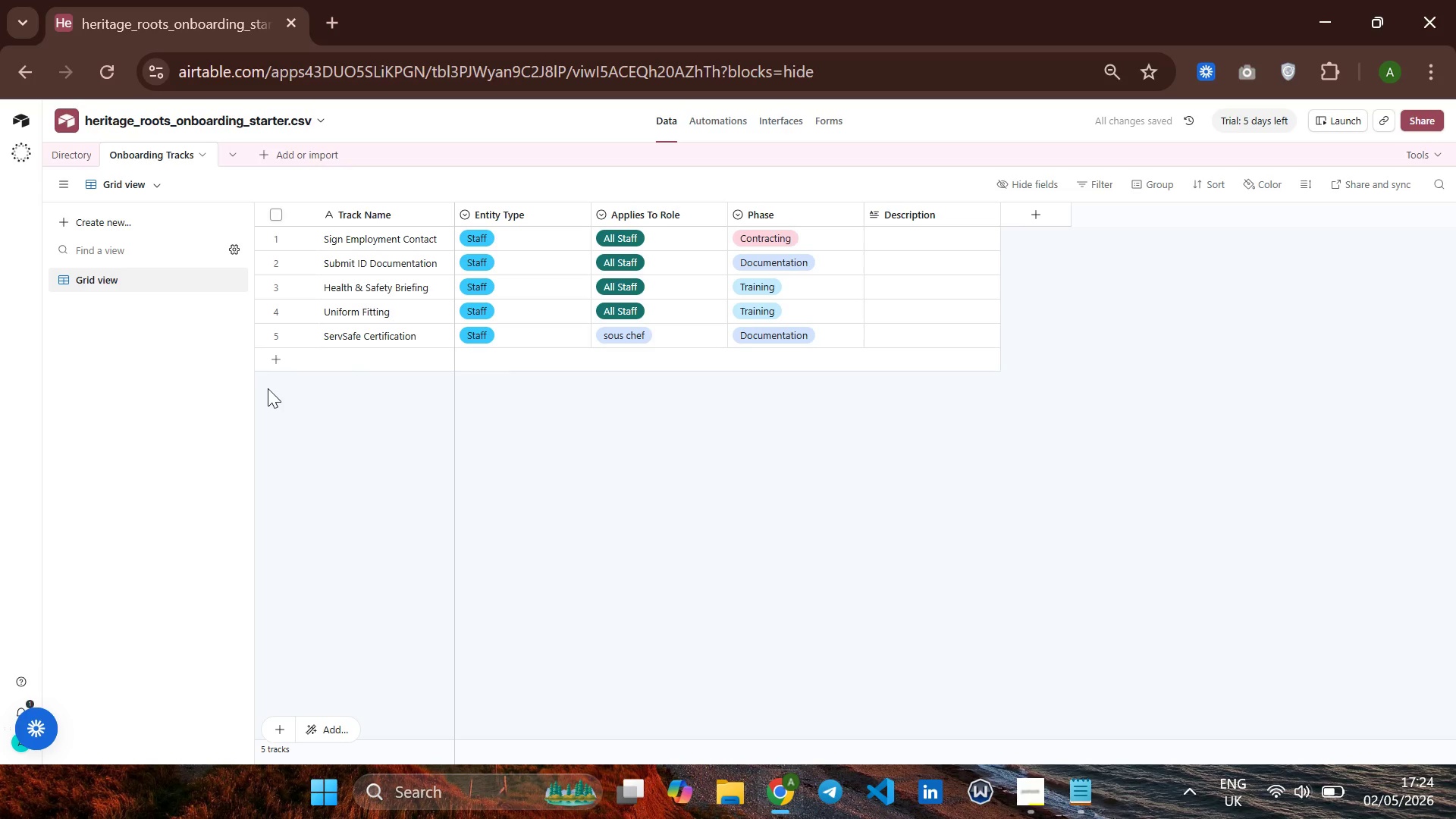 
left_click([275, 361])
 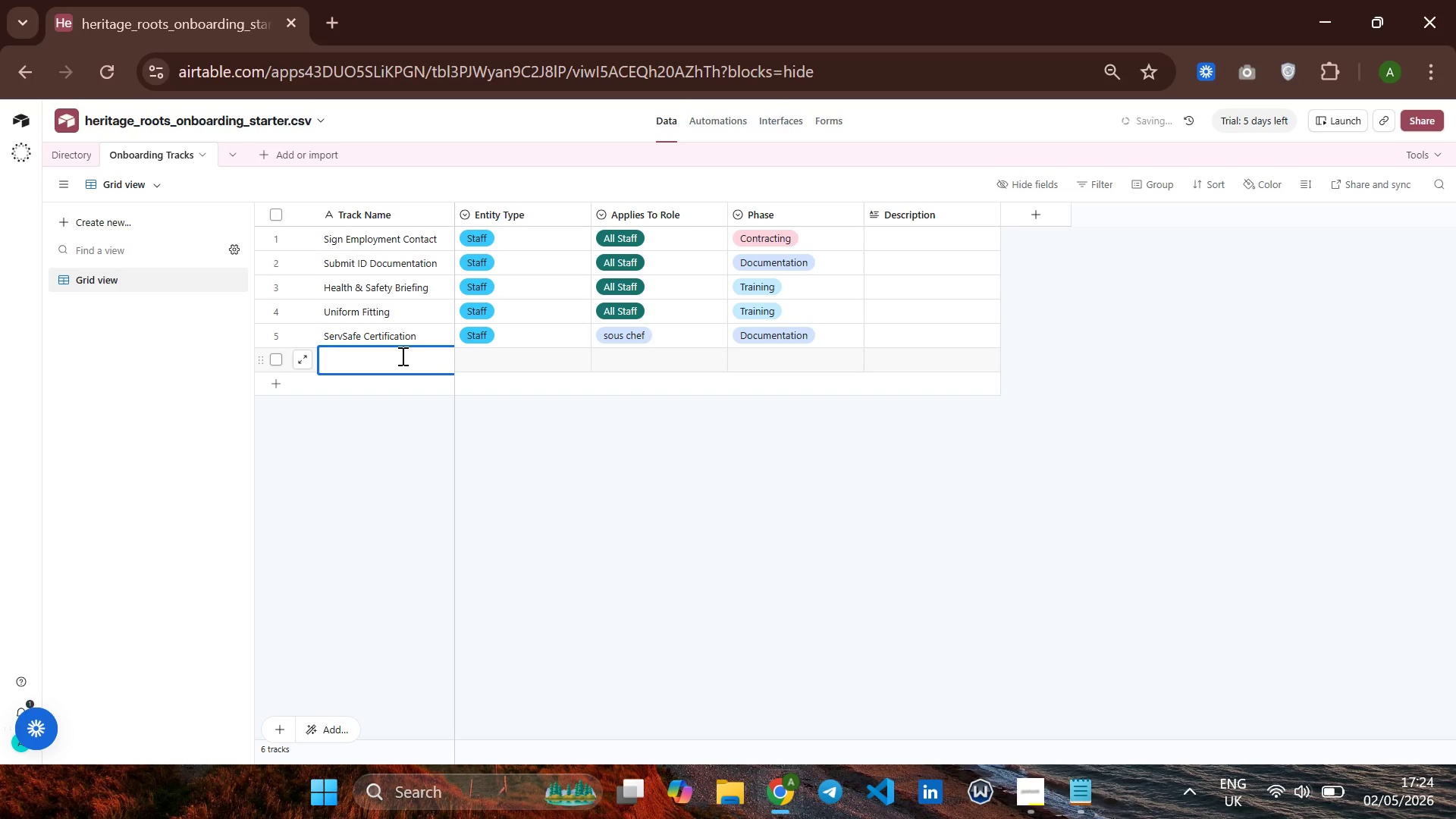 
type(Kitchen Equipment )
 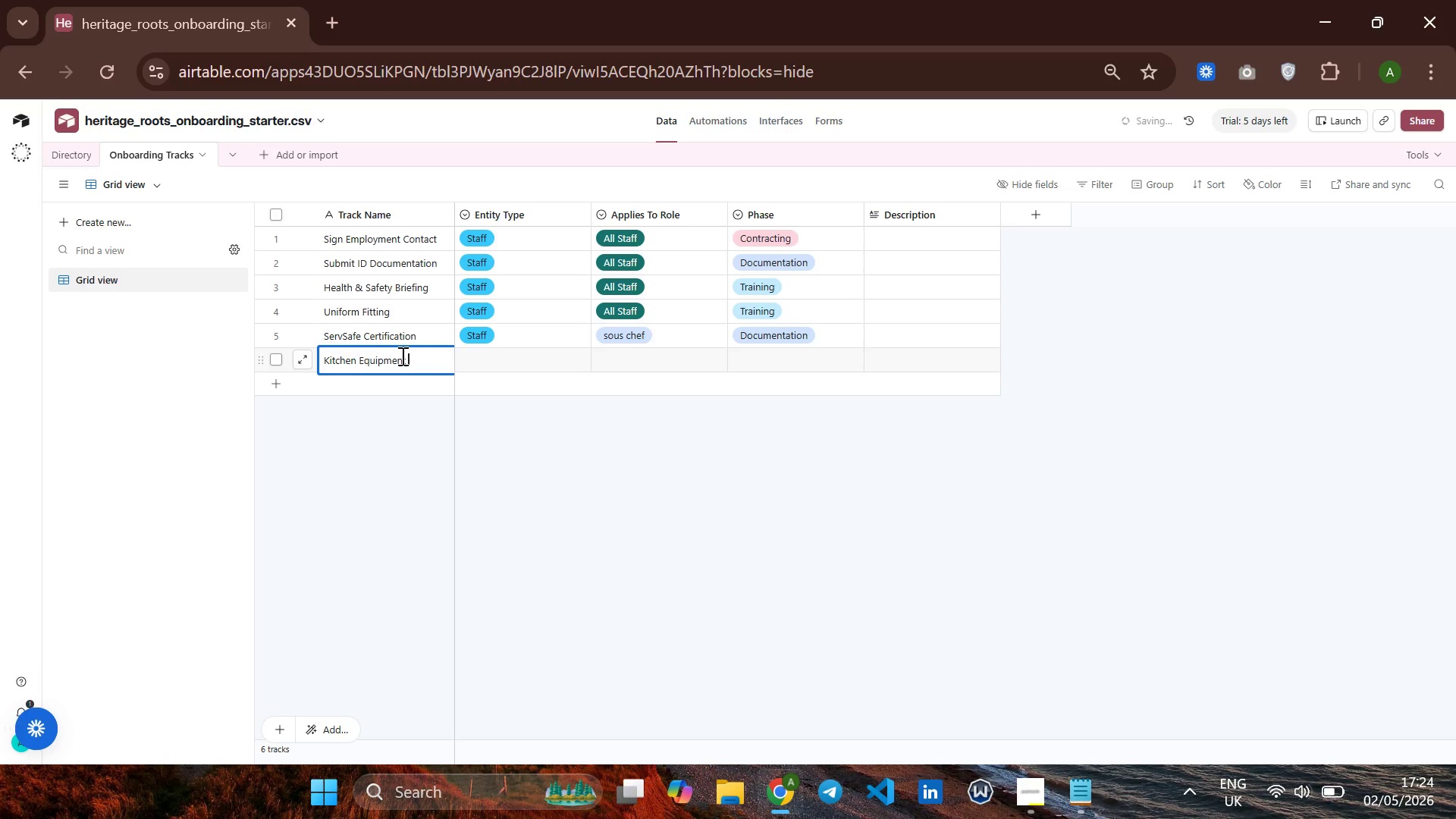 
type(Training)
 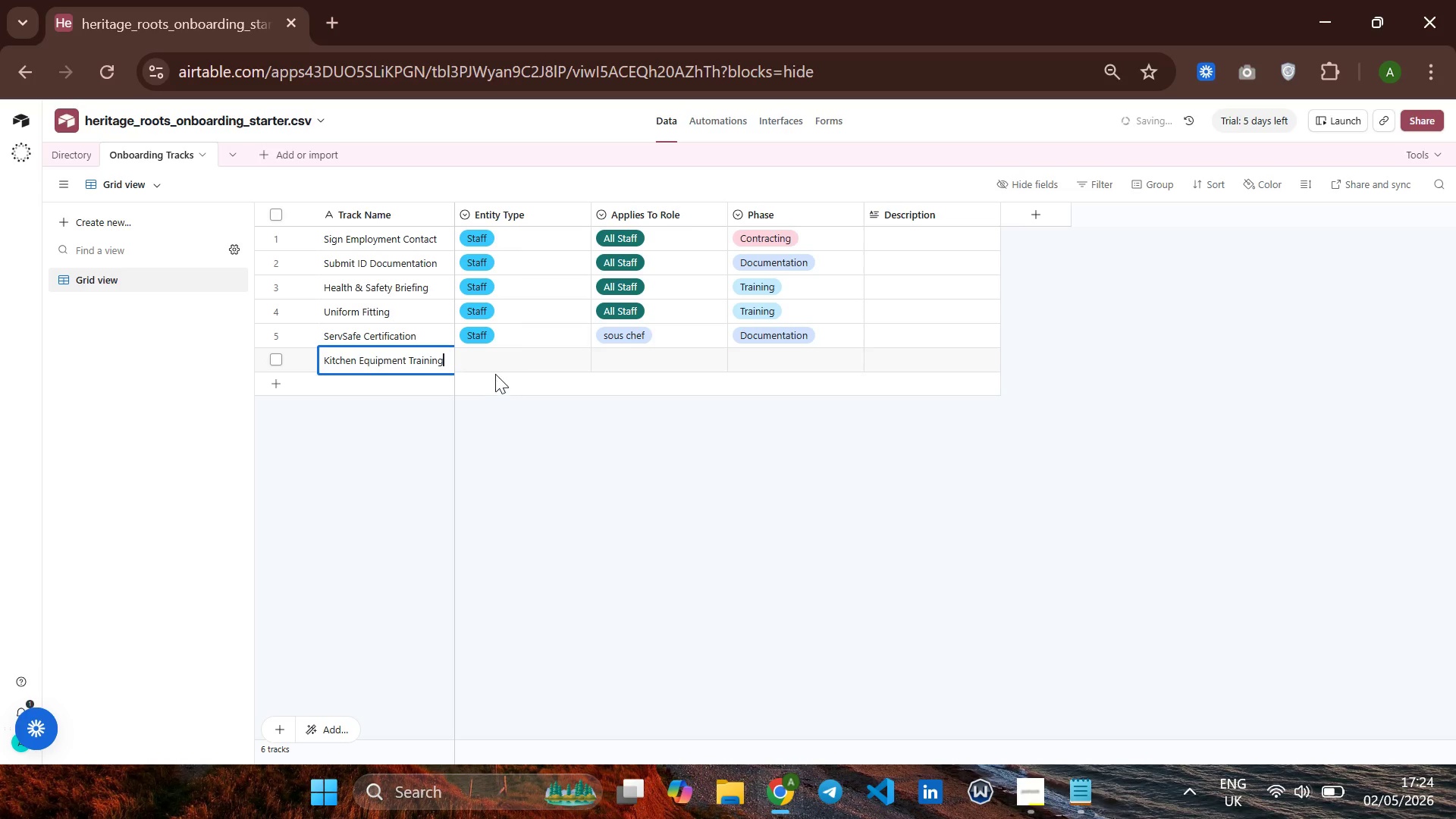 
left_click([487, 362])
 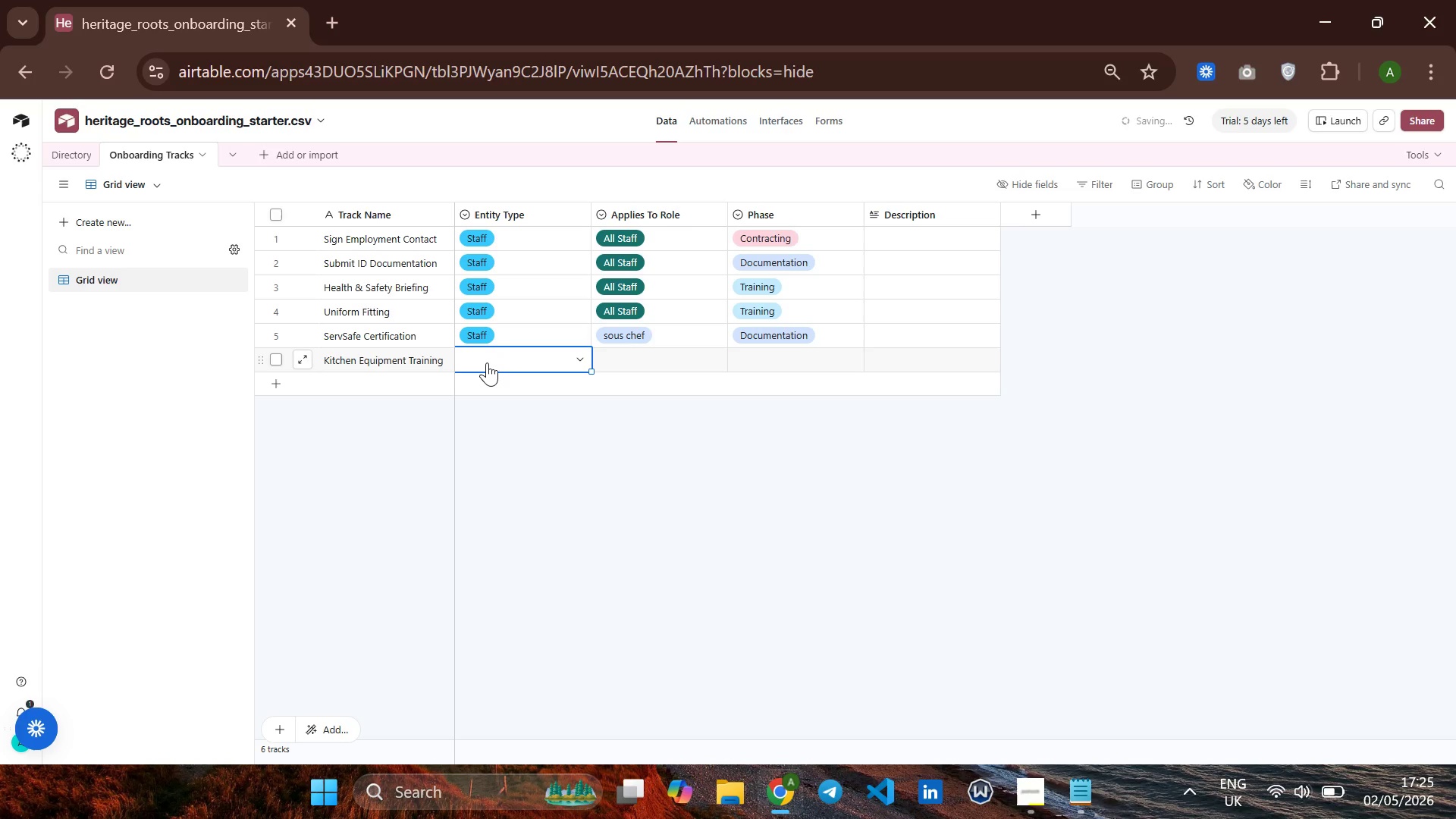 
key(CapsLock)
 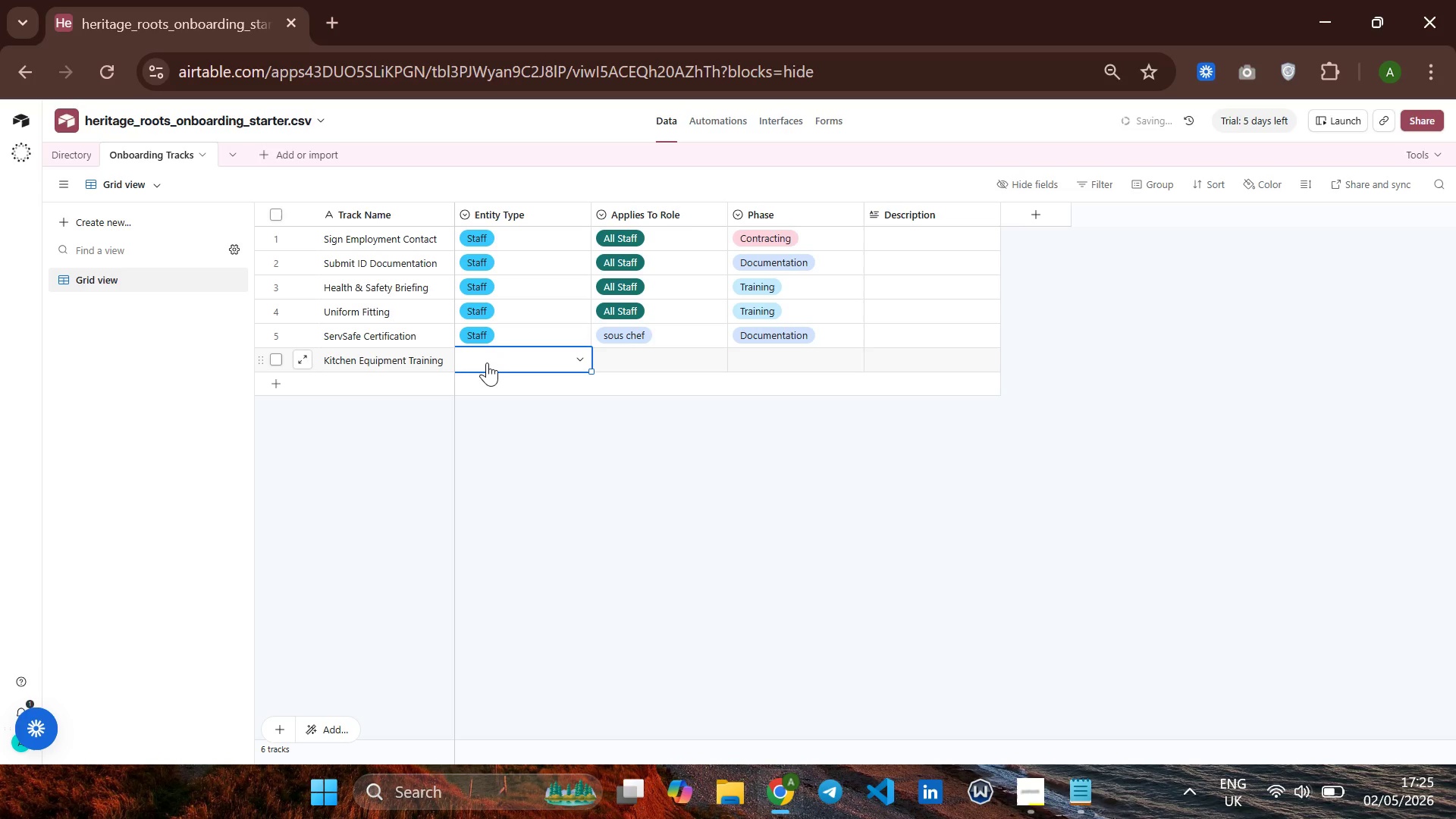 
key(S)
 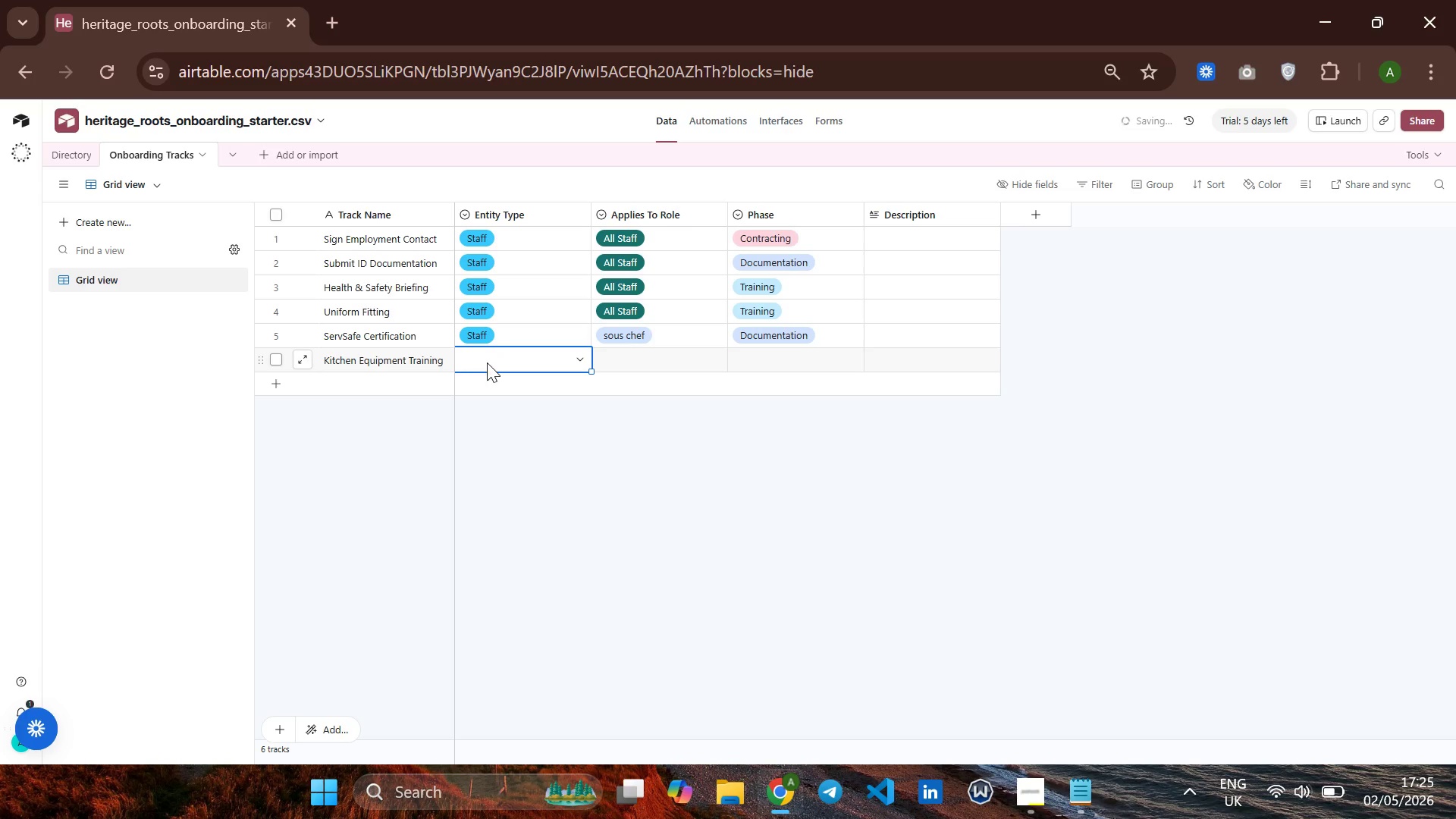 
key(CapsLock)
 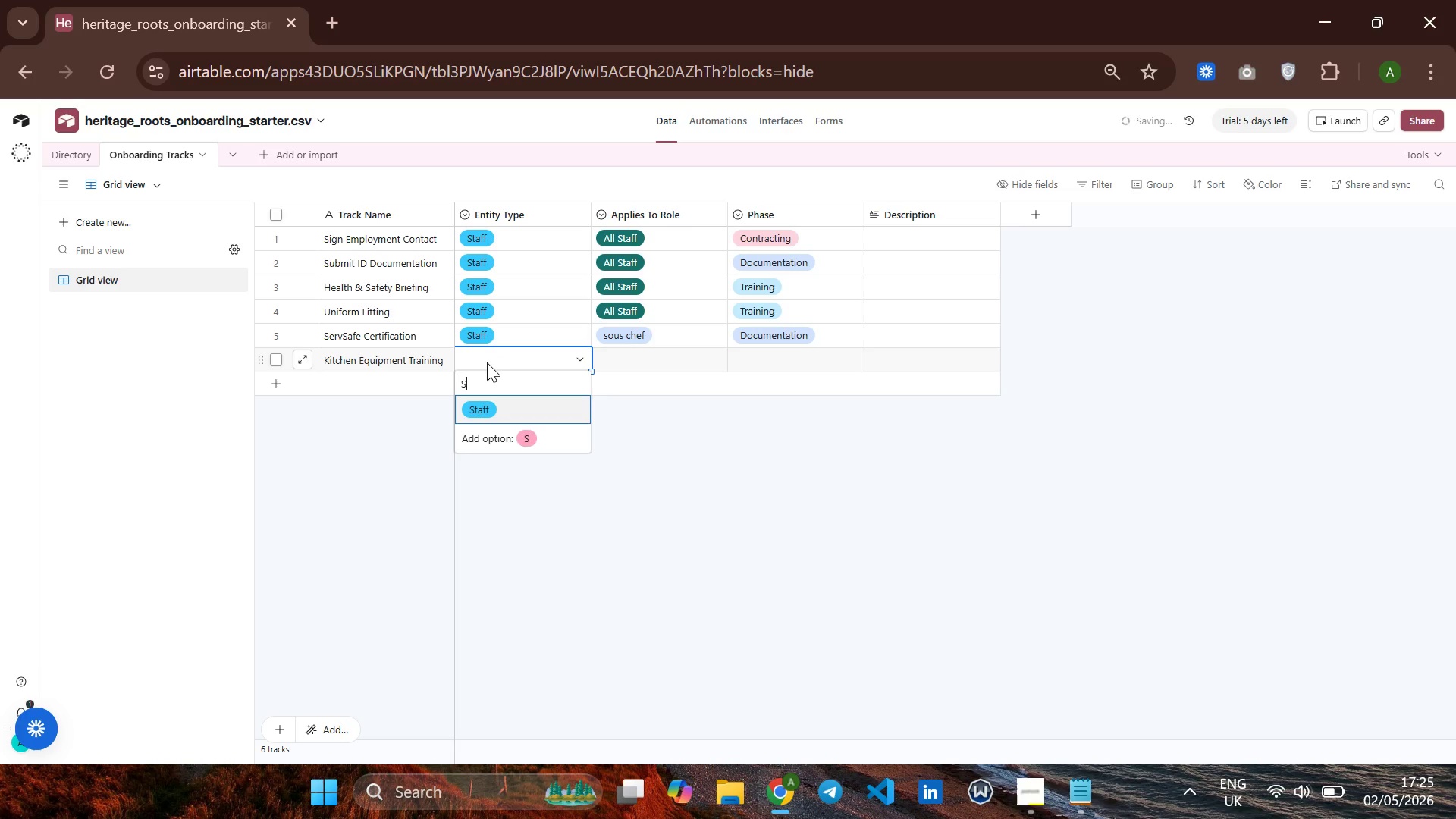 
key(T)
 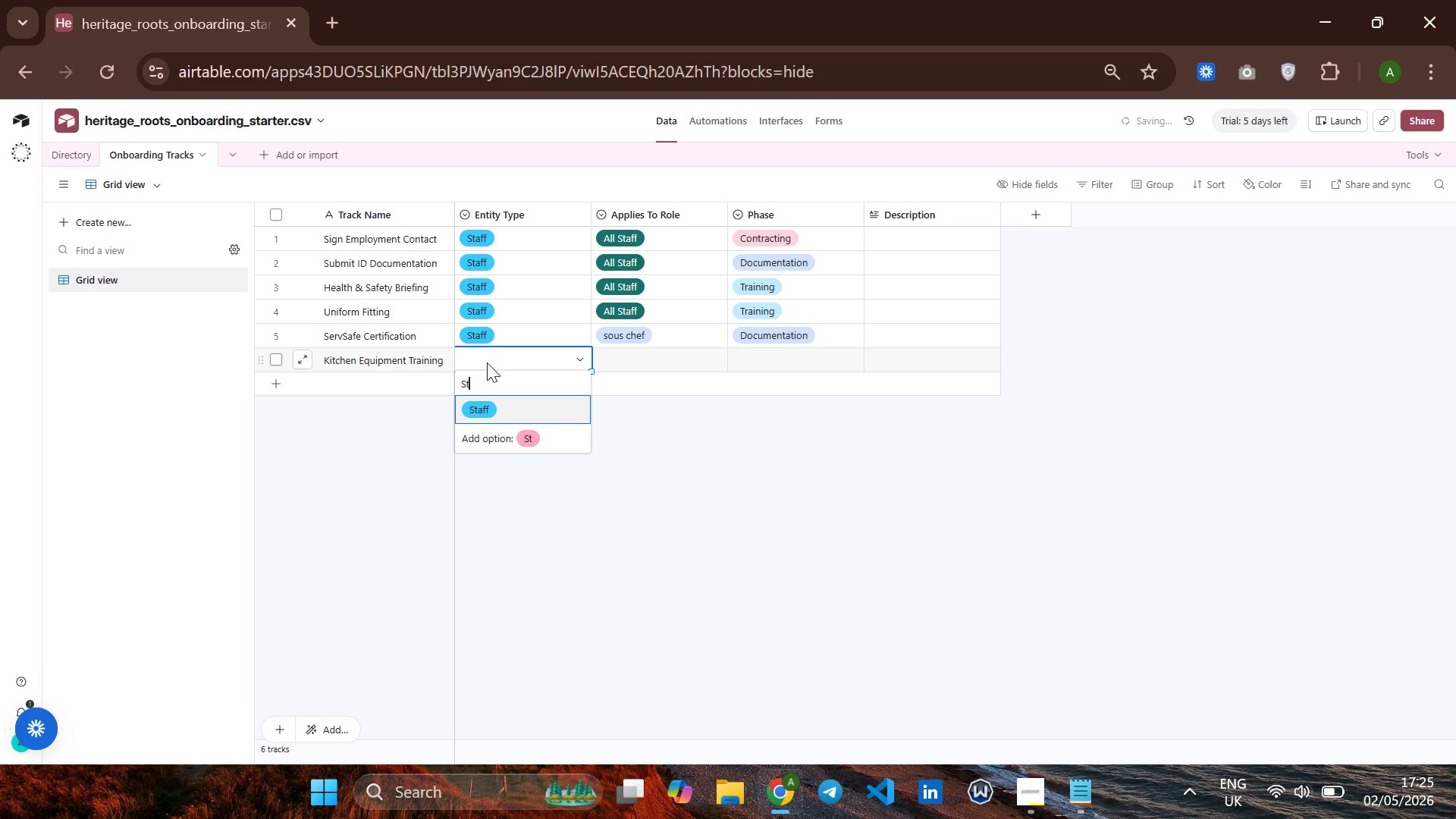 
key(Enter)
 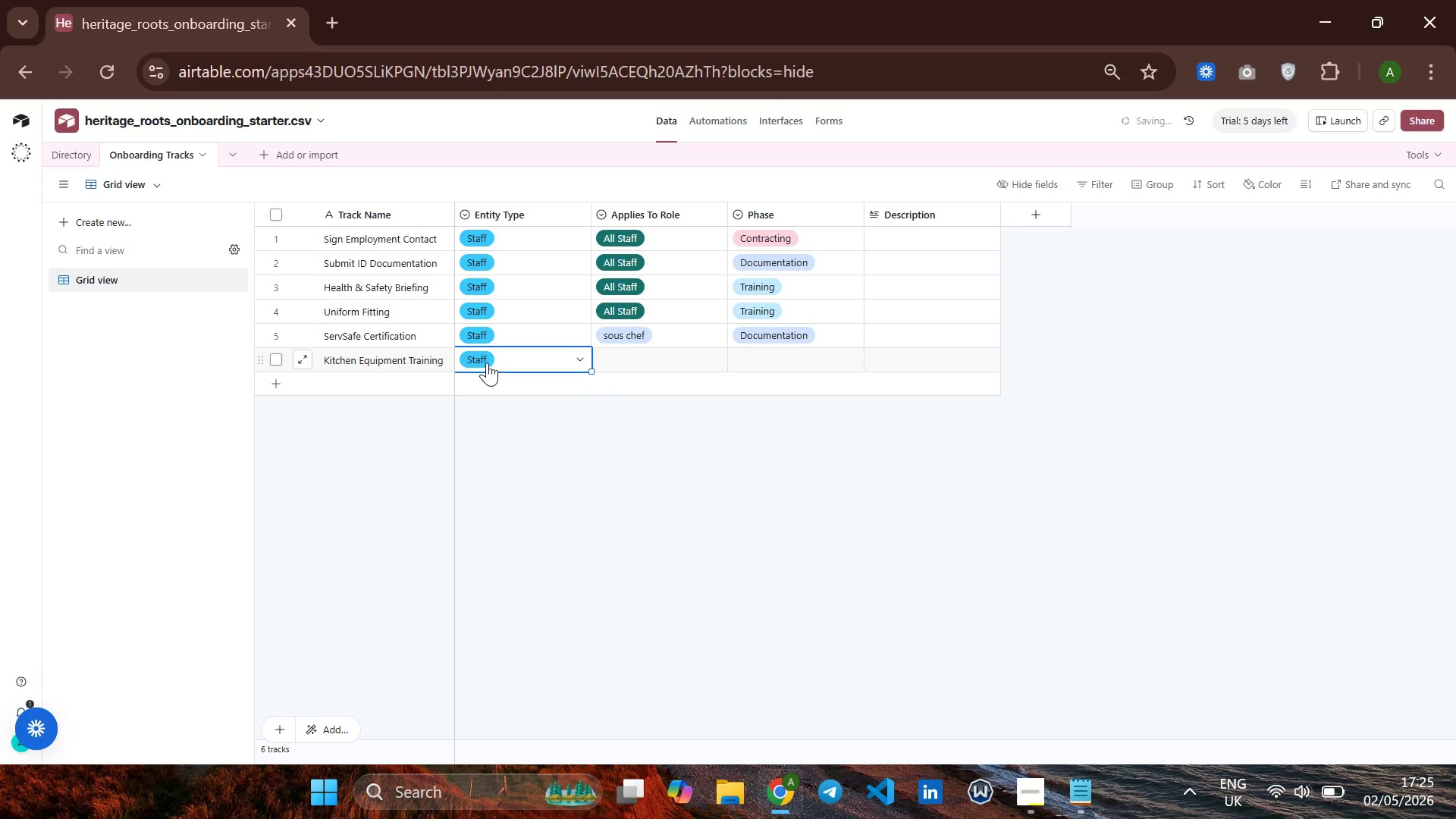 
key(ArrowRight)
 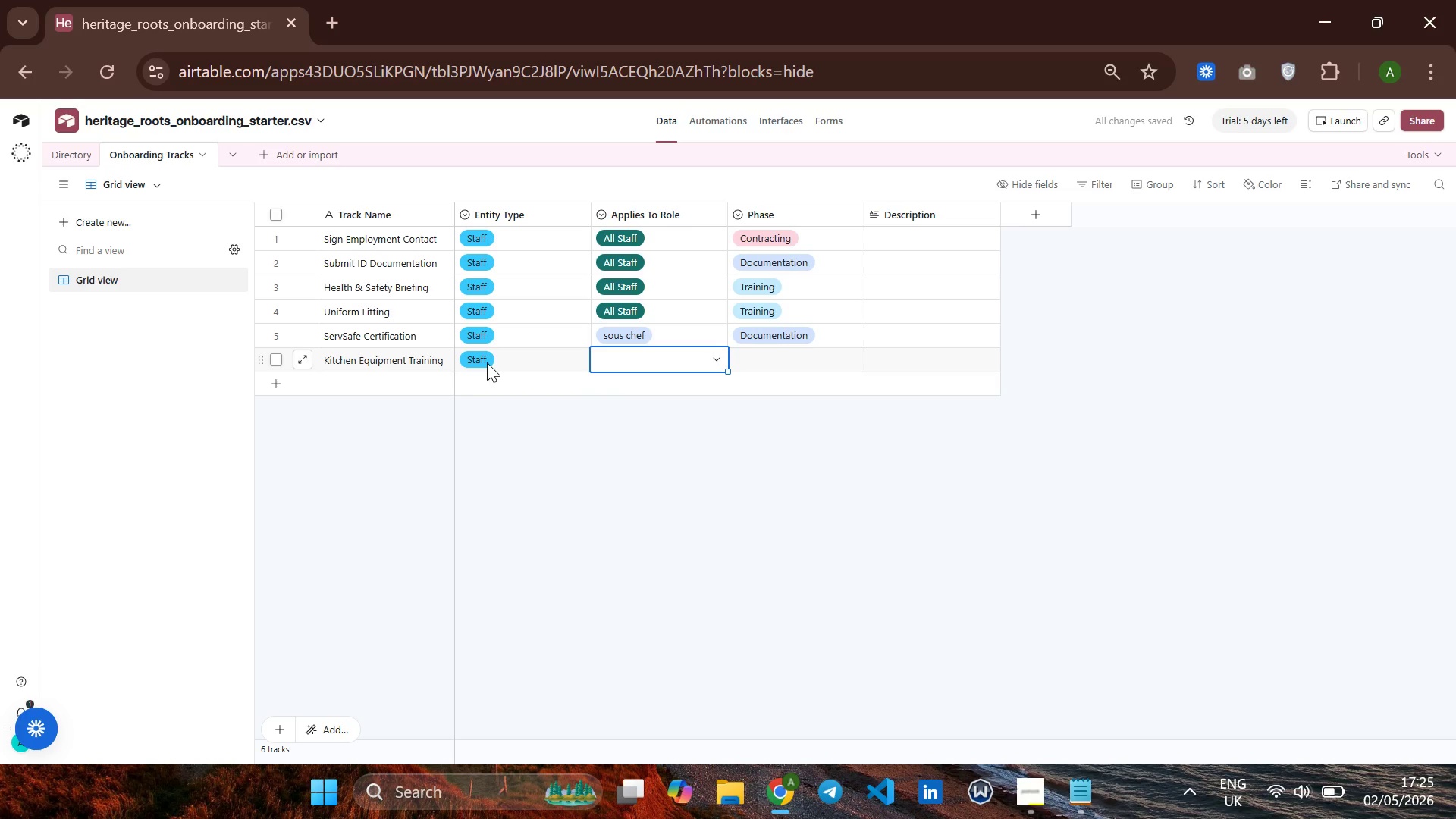 
wait(5.86)
 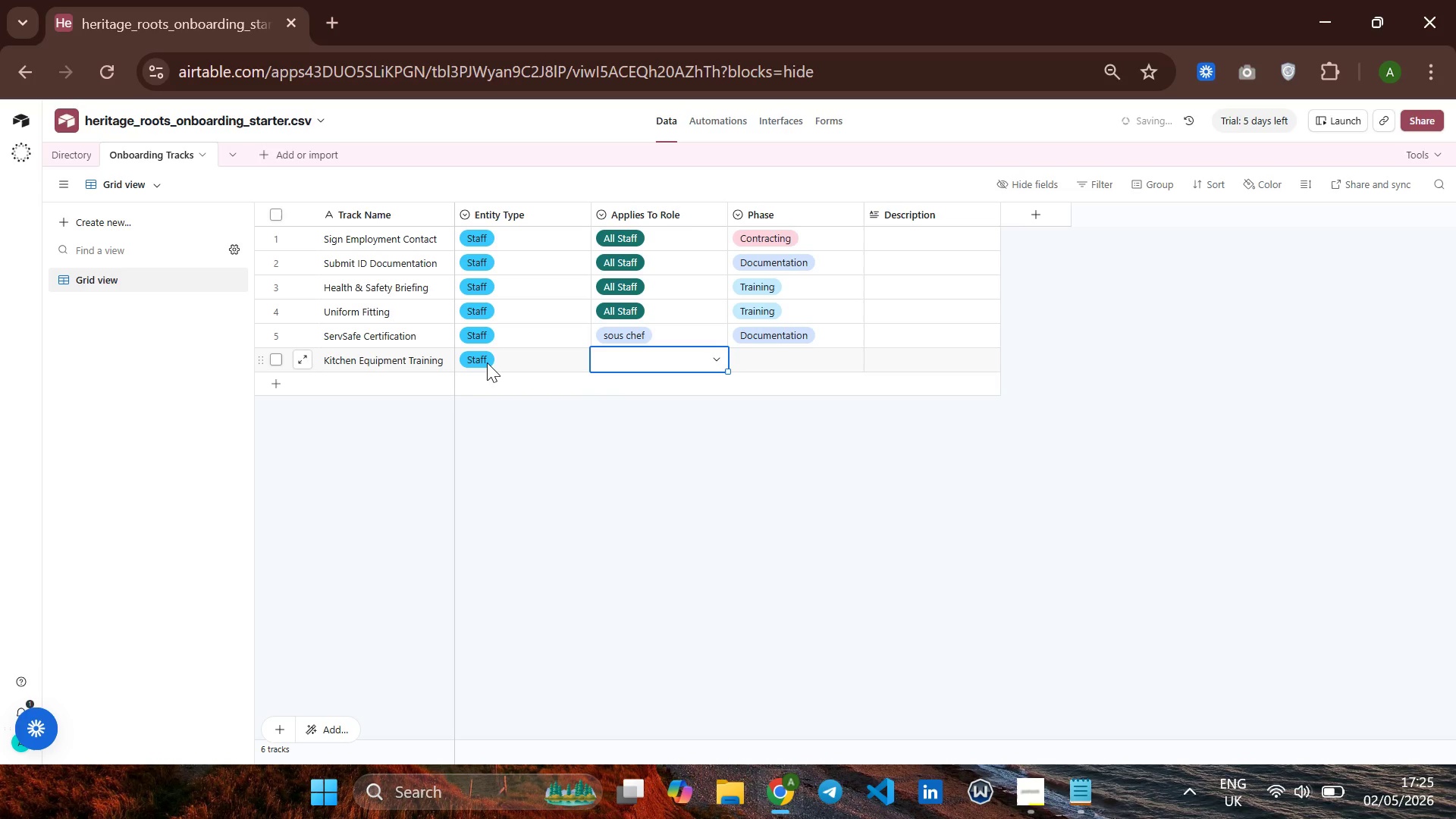 
key(L)
 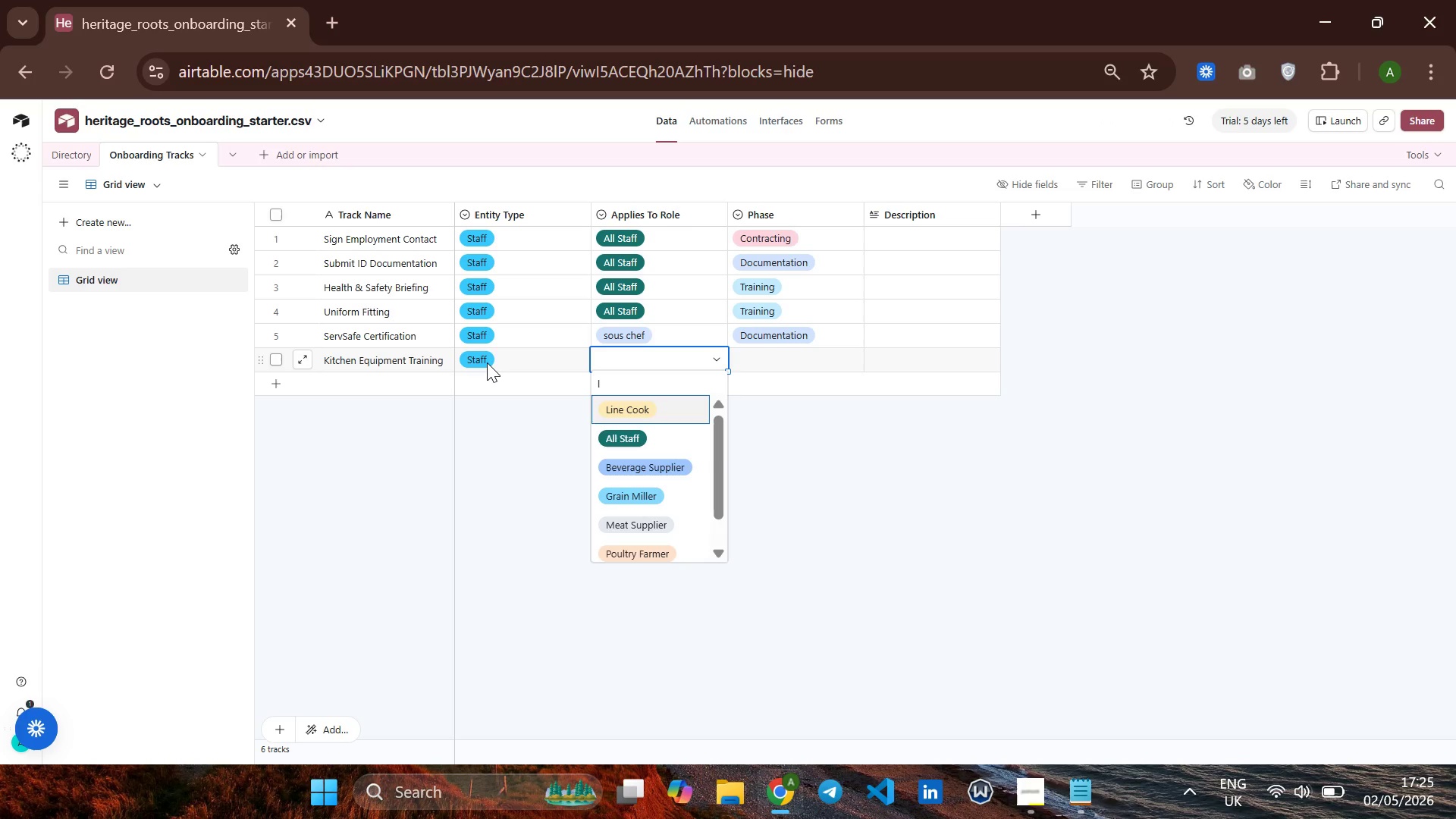 
key(Enter)
 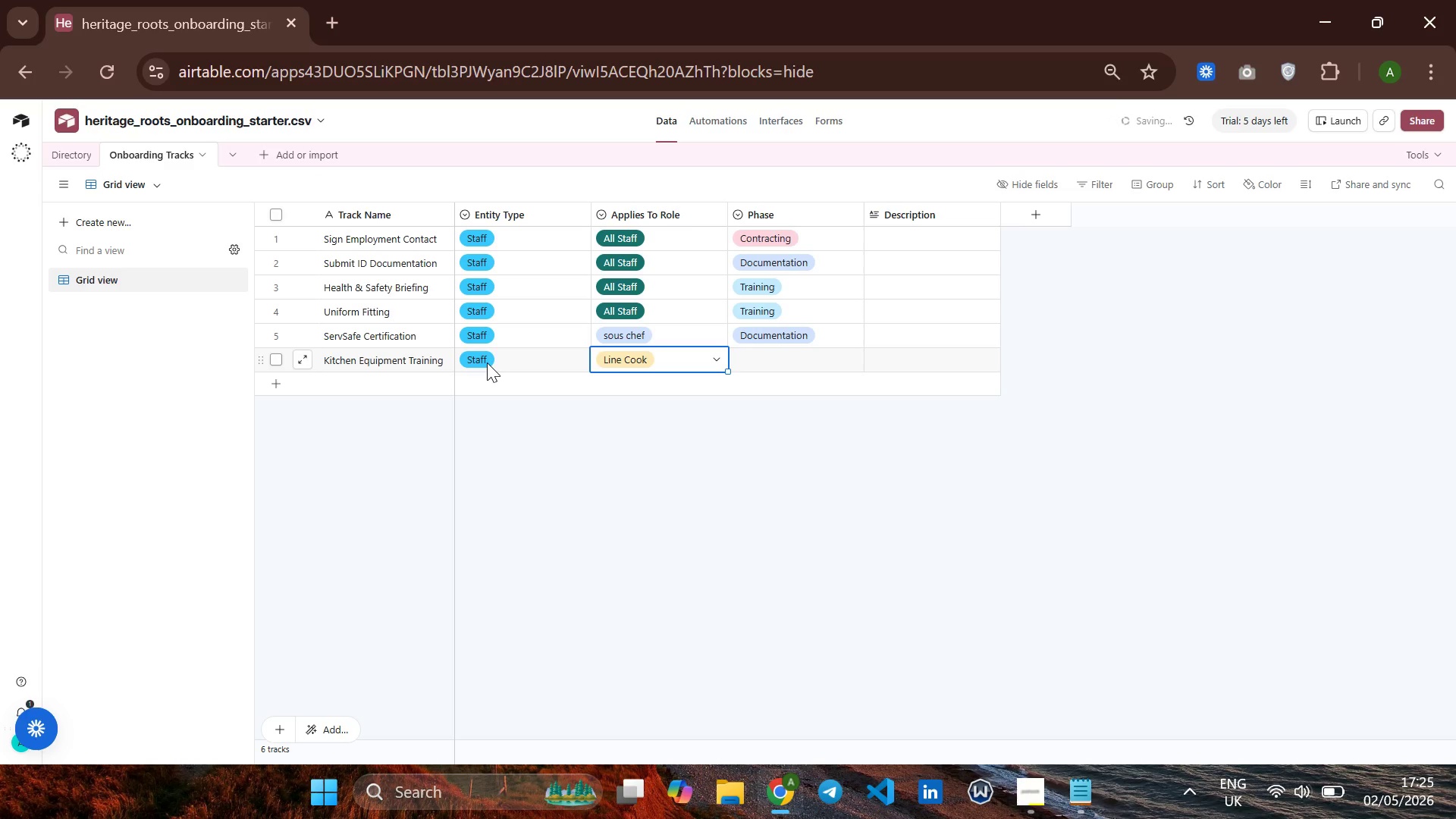 
key(ArrowRight)
 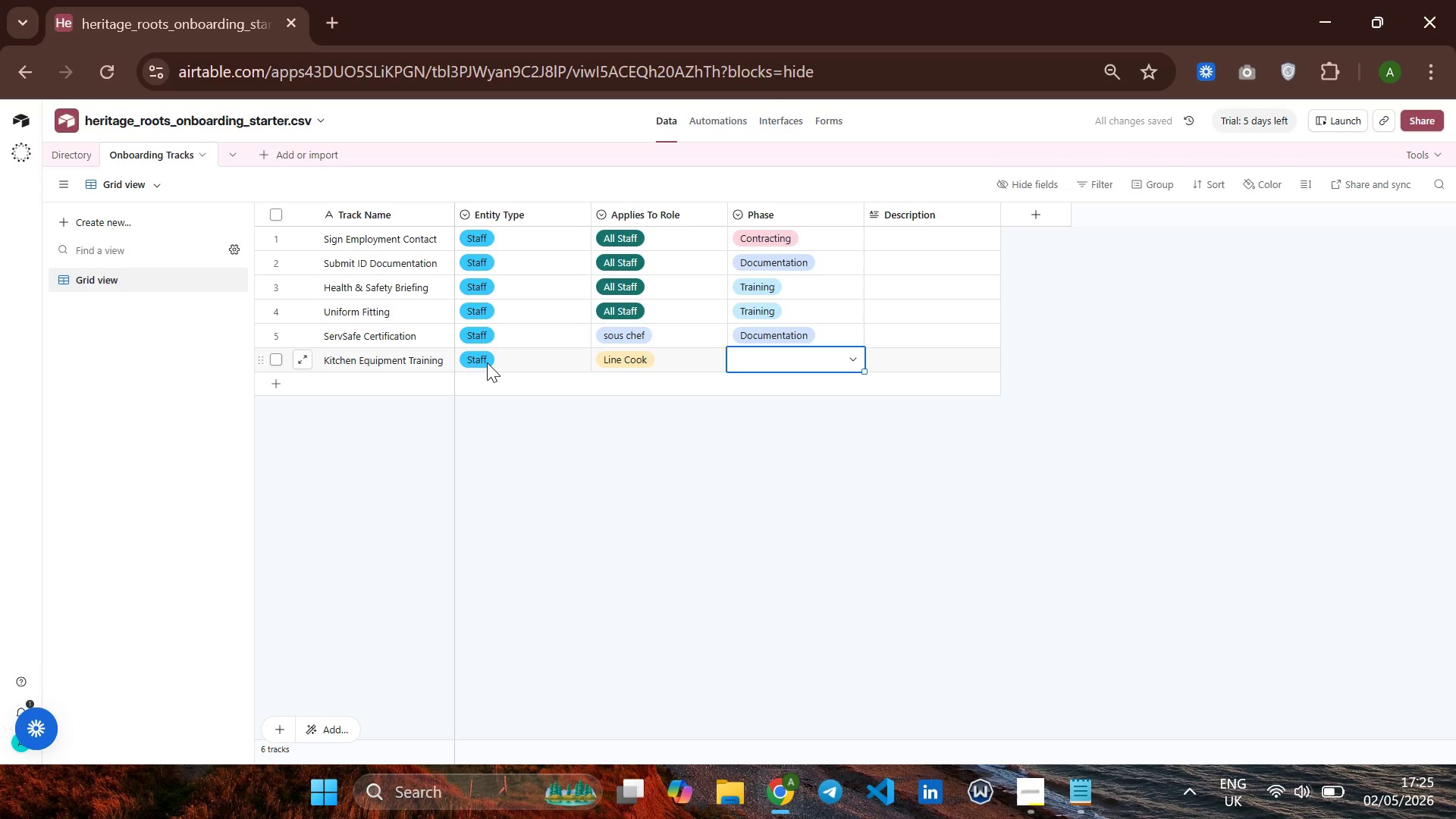 
key(T)
 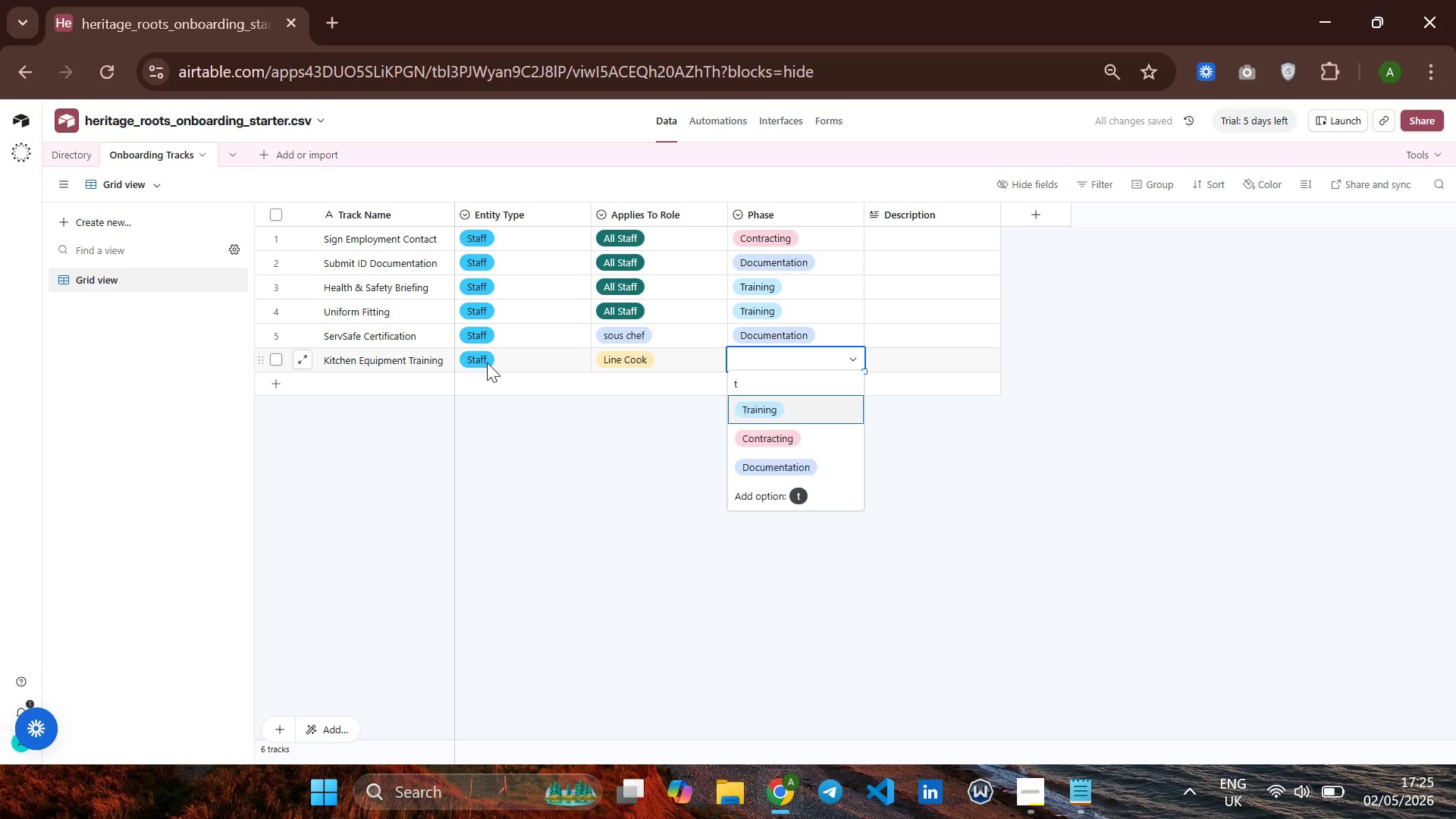 
key(Enter)
 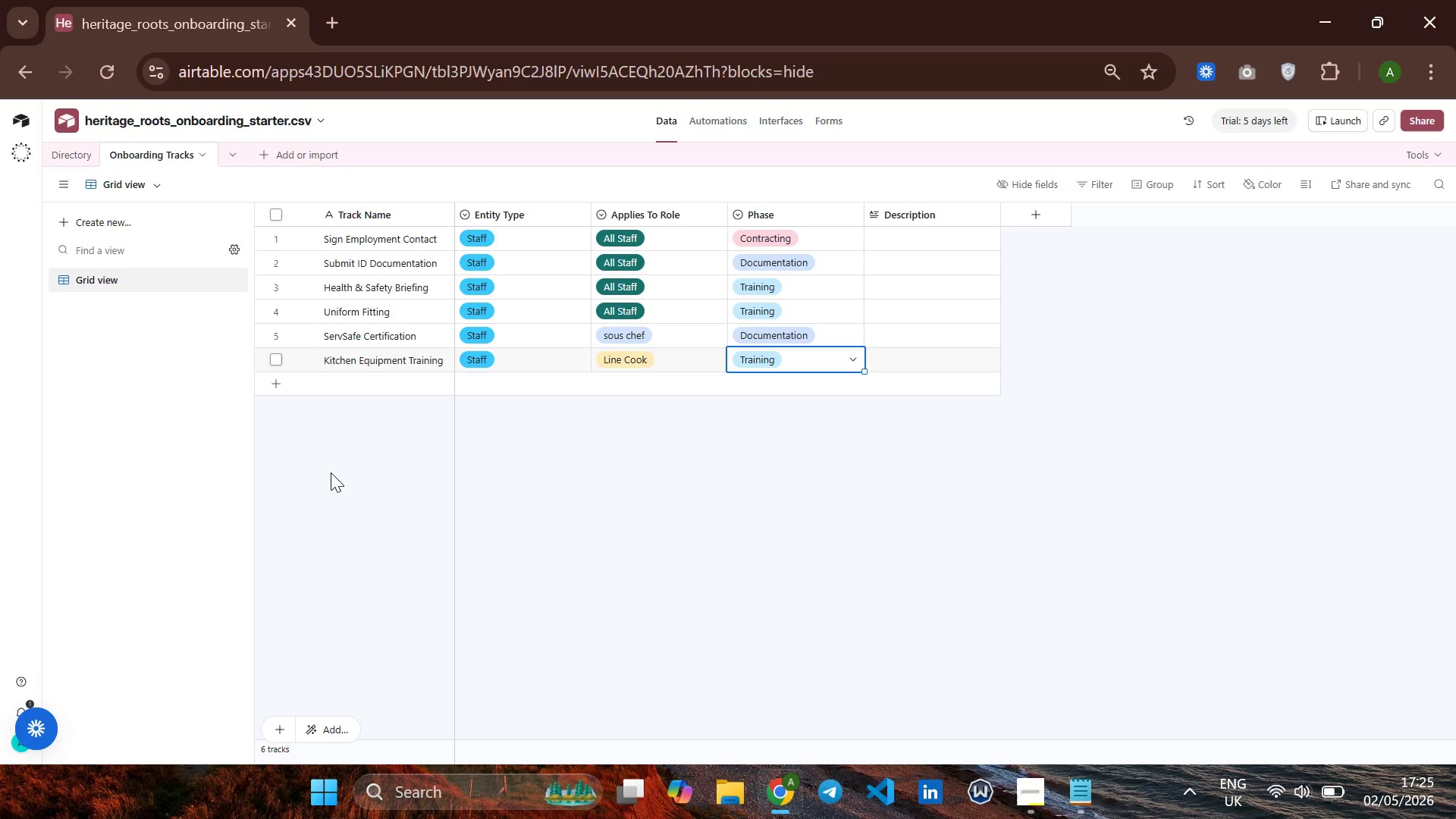 
wait(17.53)
 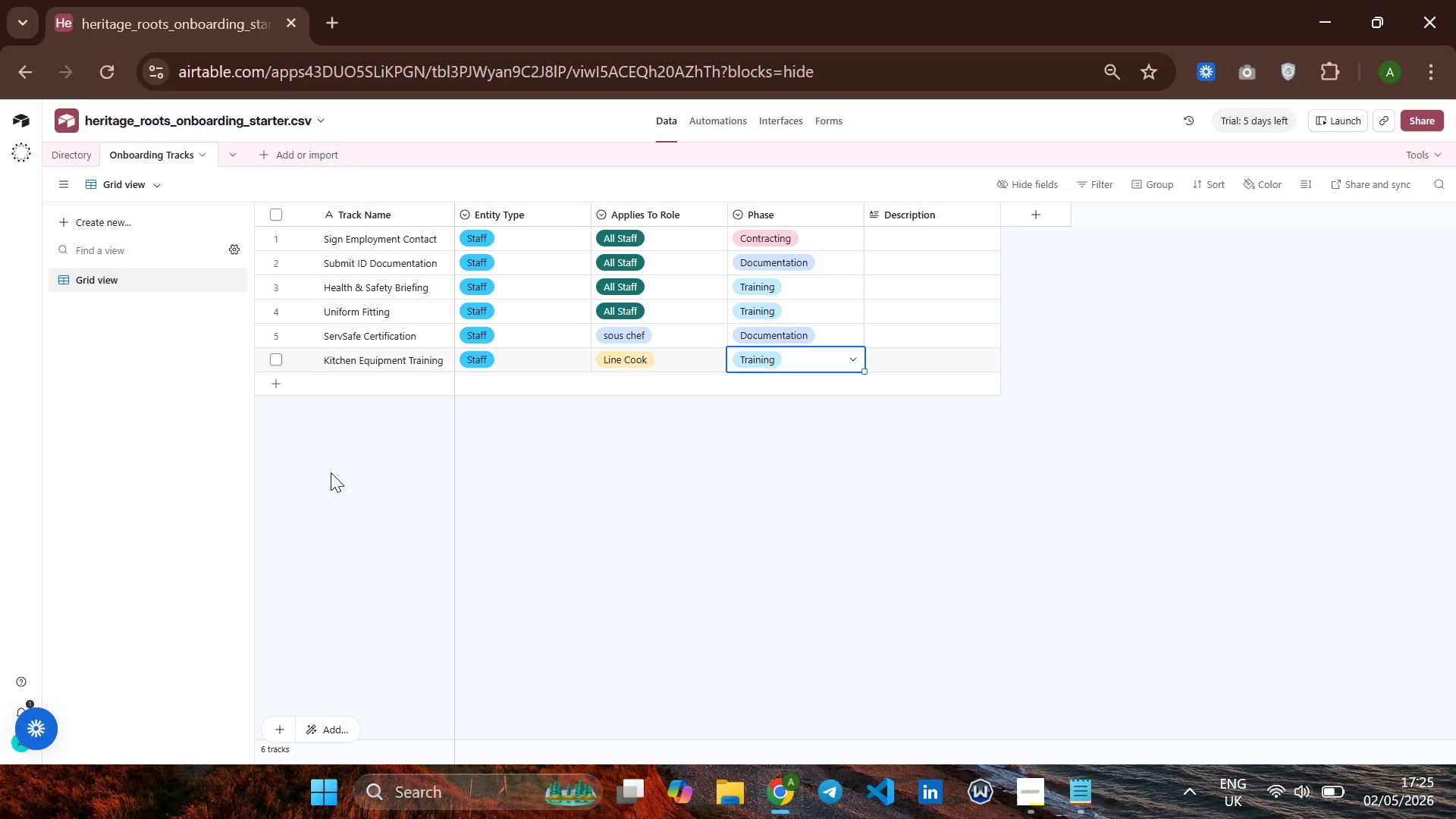 
left_click([284, 388])
 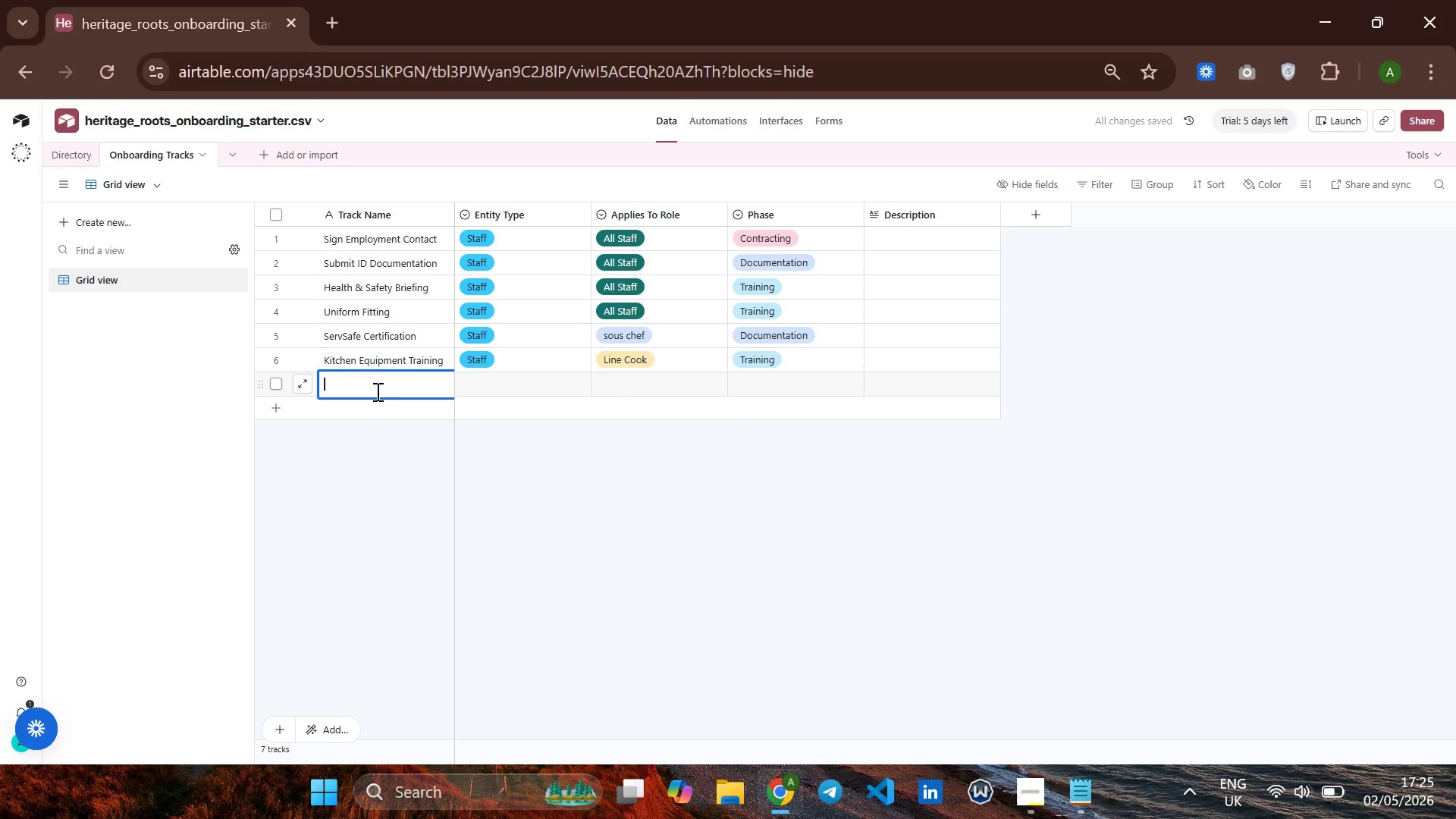 
type(Sign Vendor Agreement )
key(Backspace)
 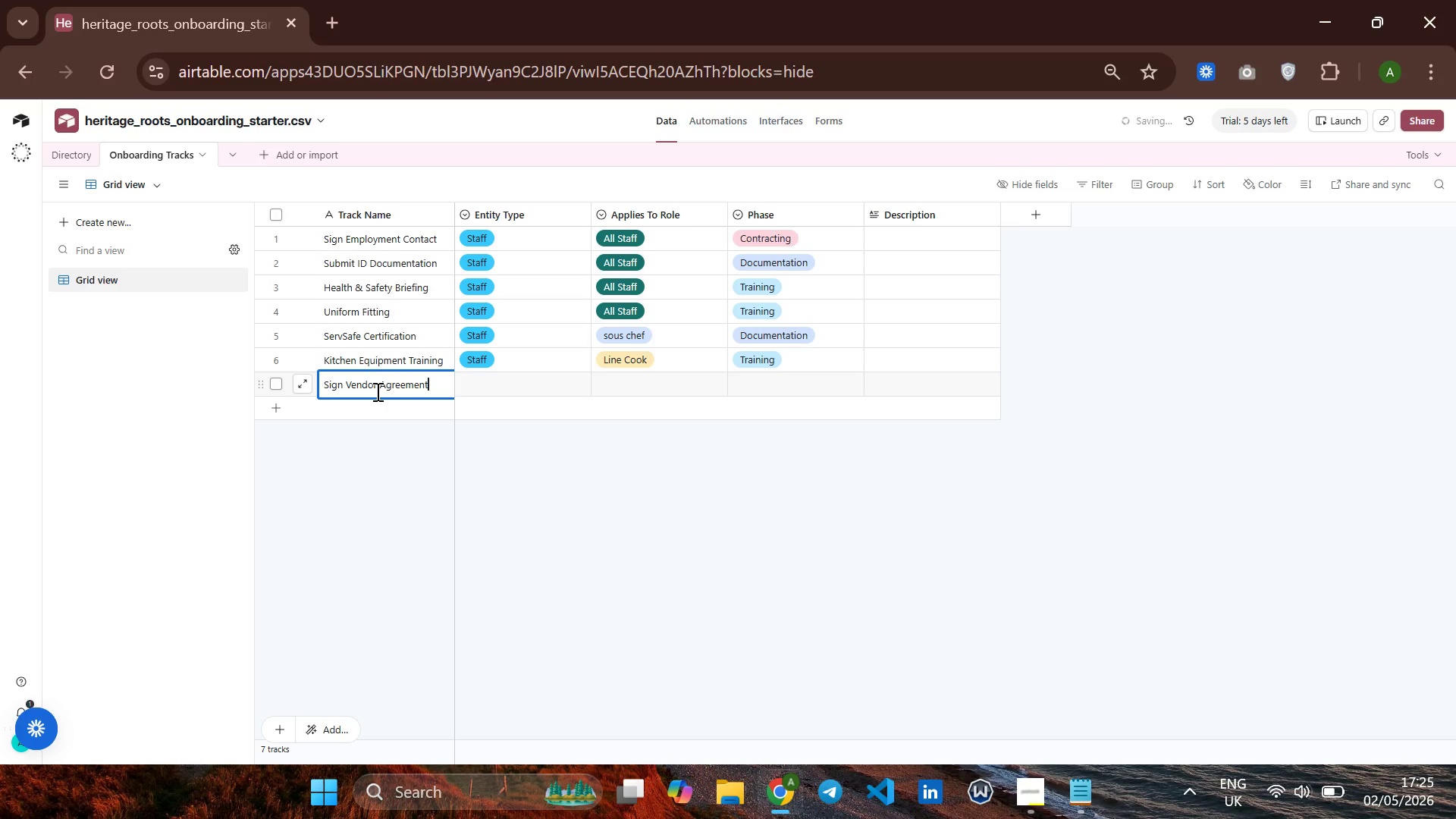 
key(ArrowRight)
 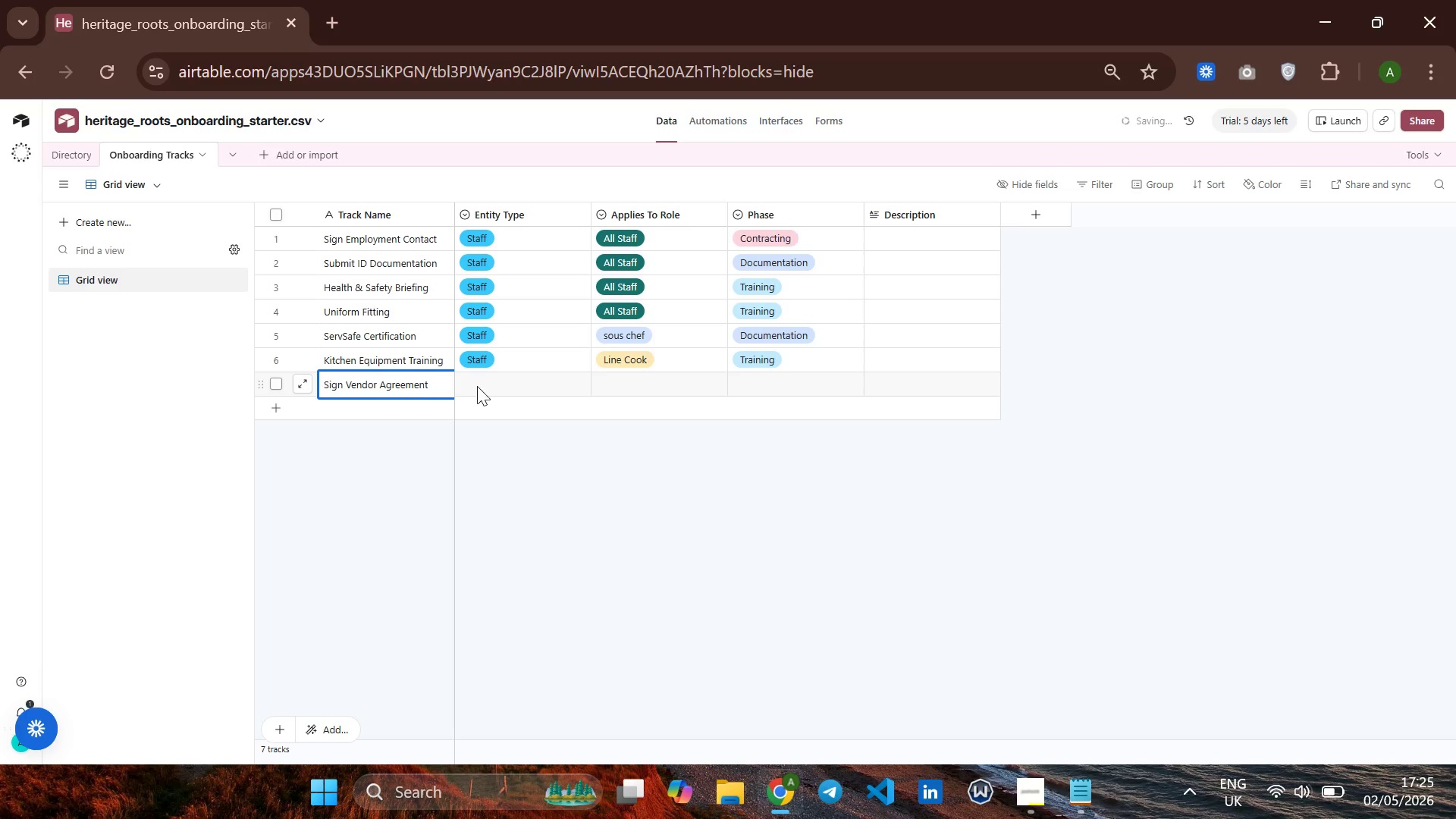 
left_click([491, 384])
 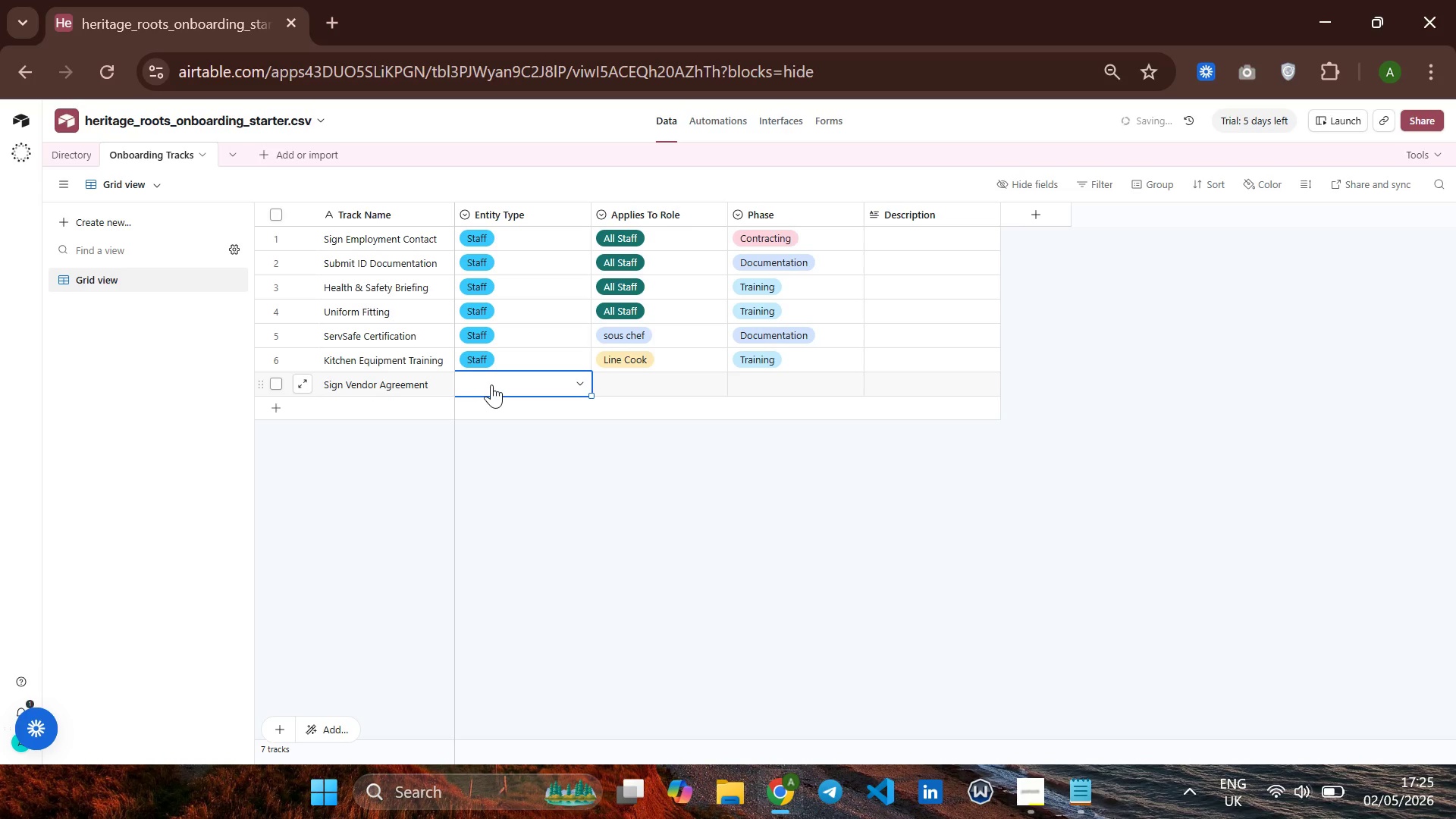 
type(ve)
 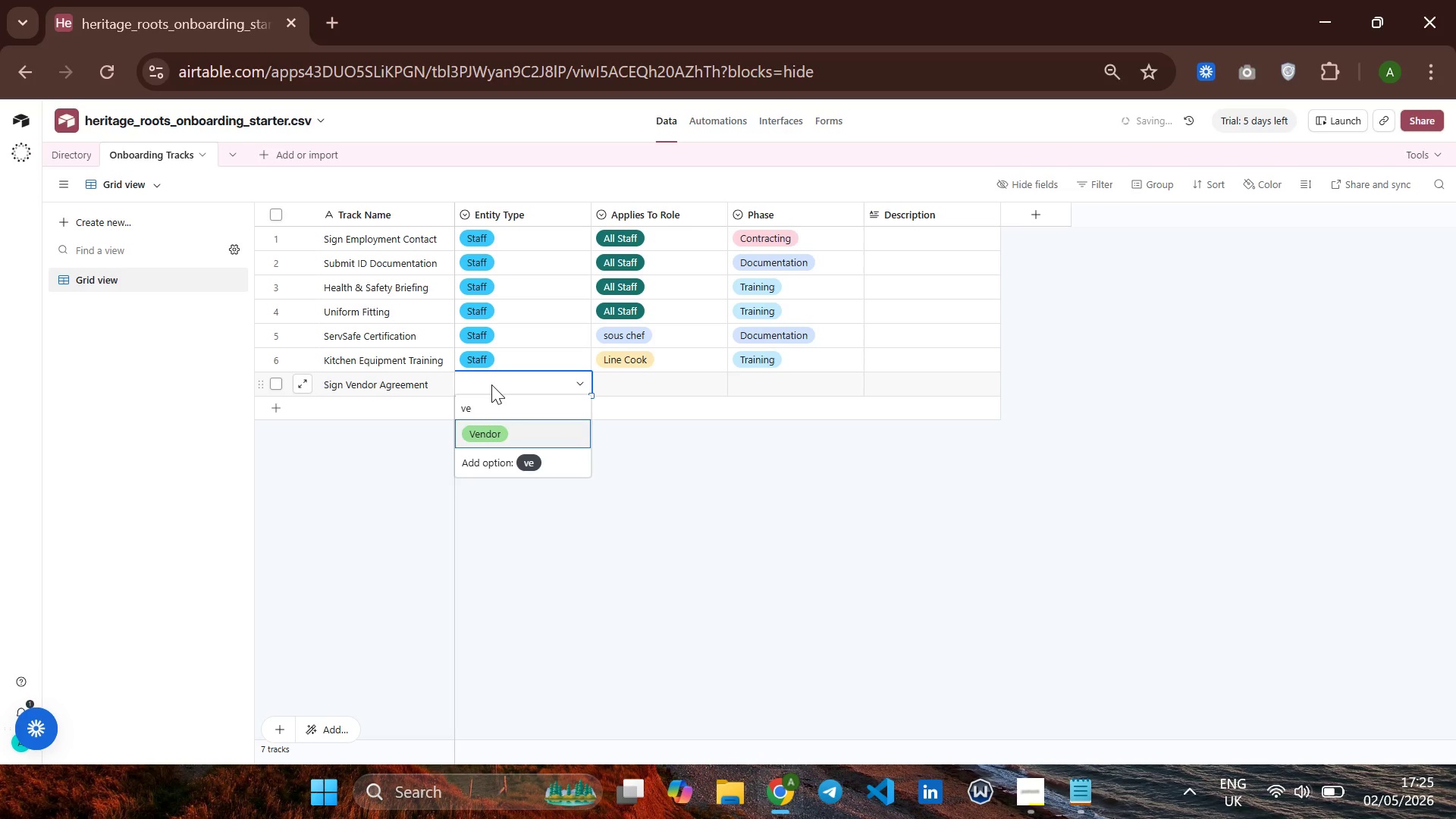 
key(Enter)
 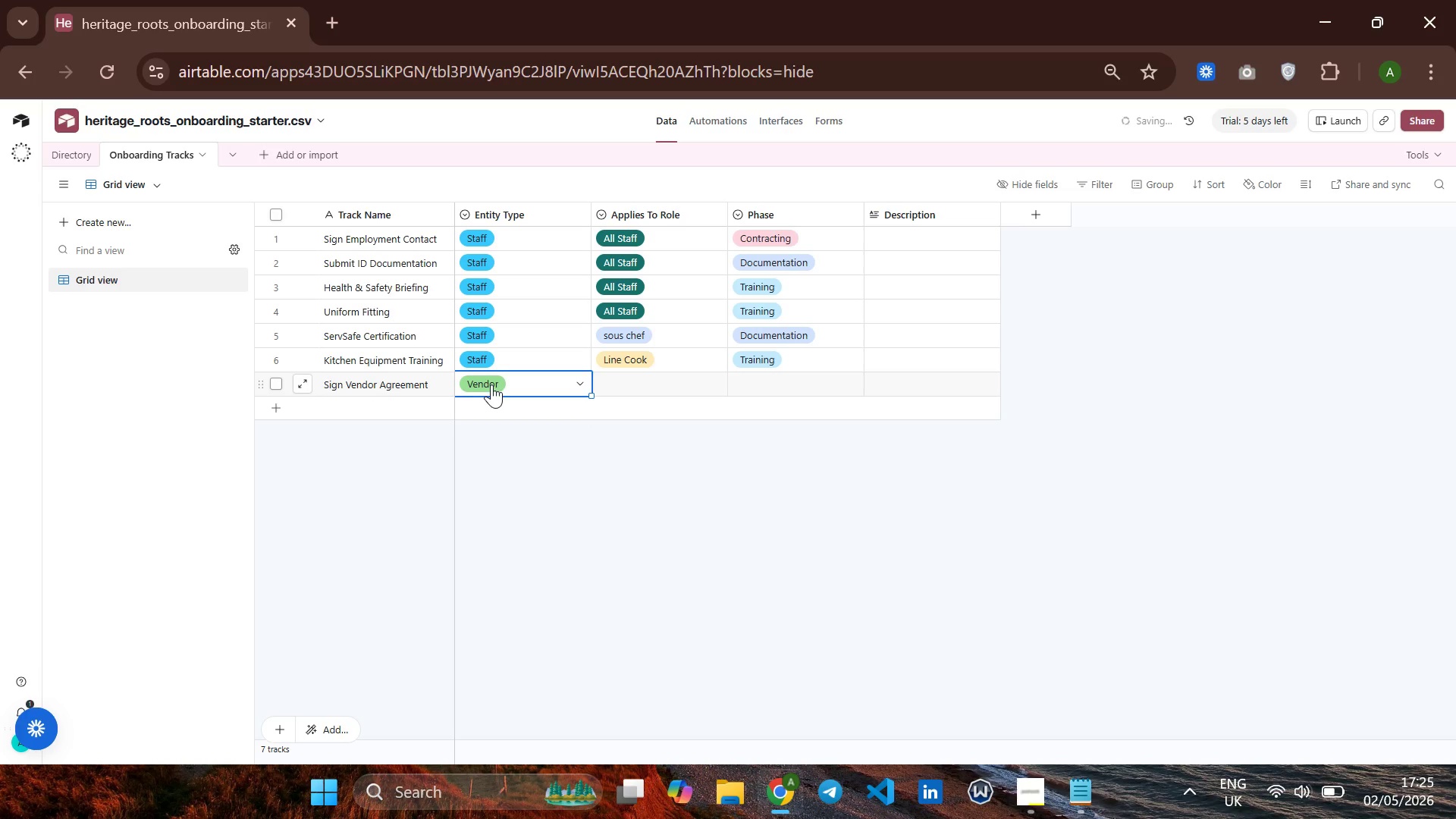 
key(ArrowRight)
 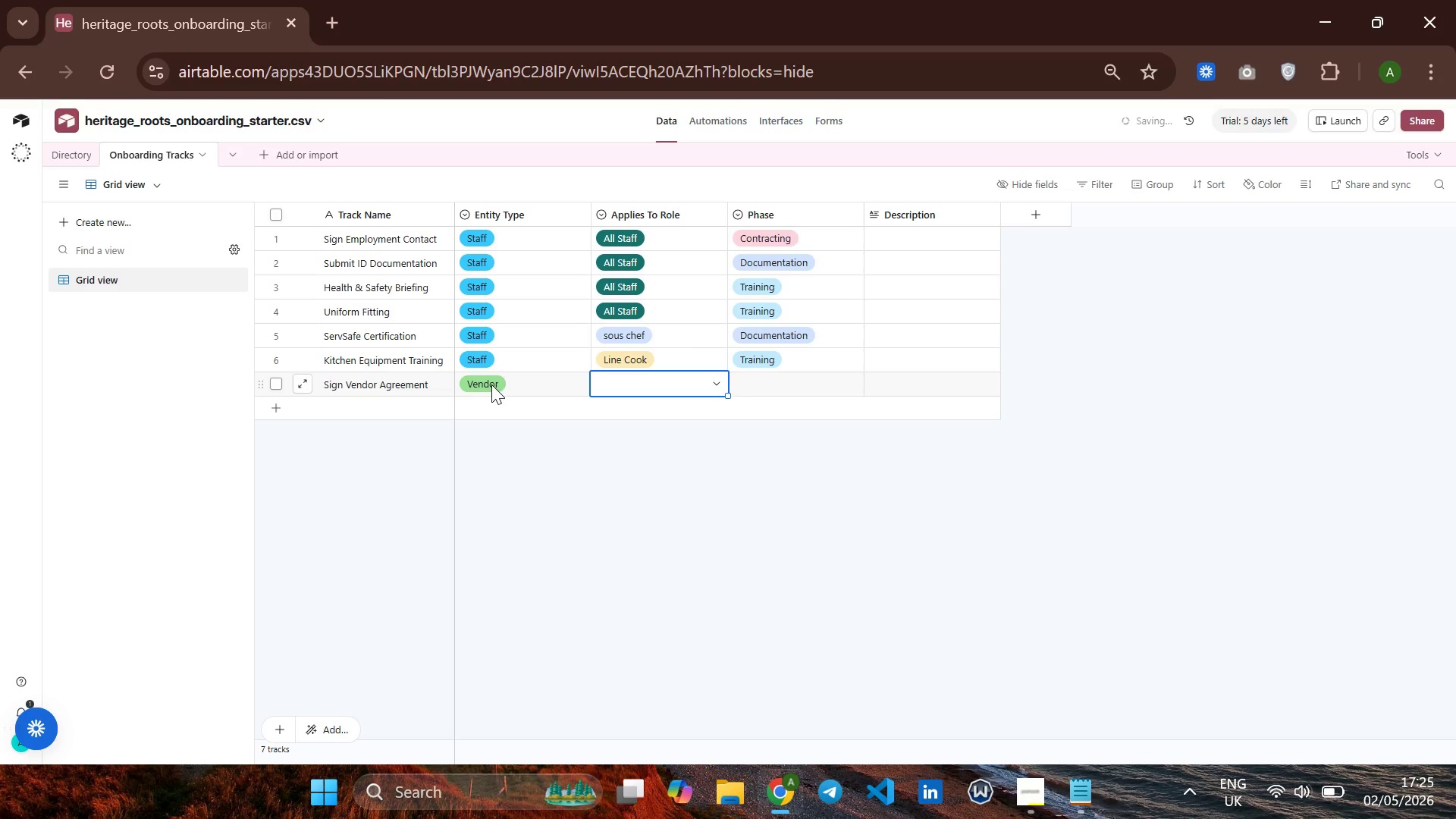 
type(AL)
key(Backspace)
type(ll Vene)
key(Backspace)
type(dor)
 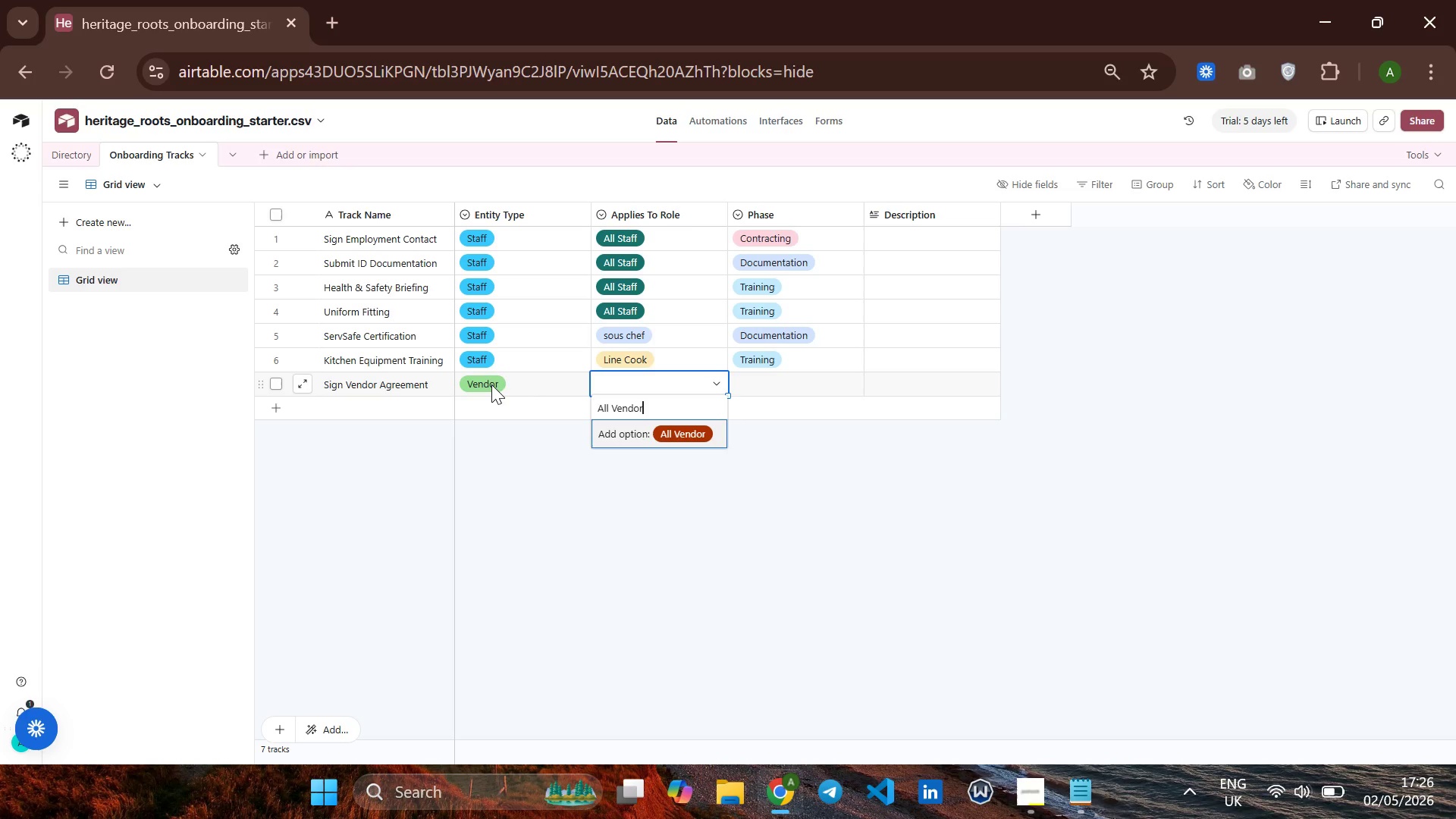 
key(Enter)
 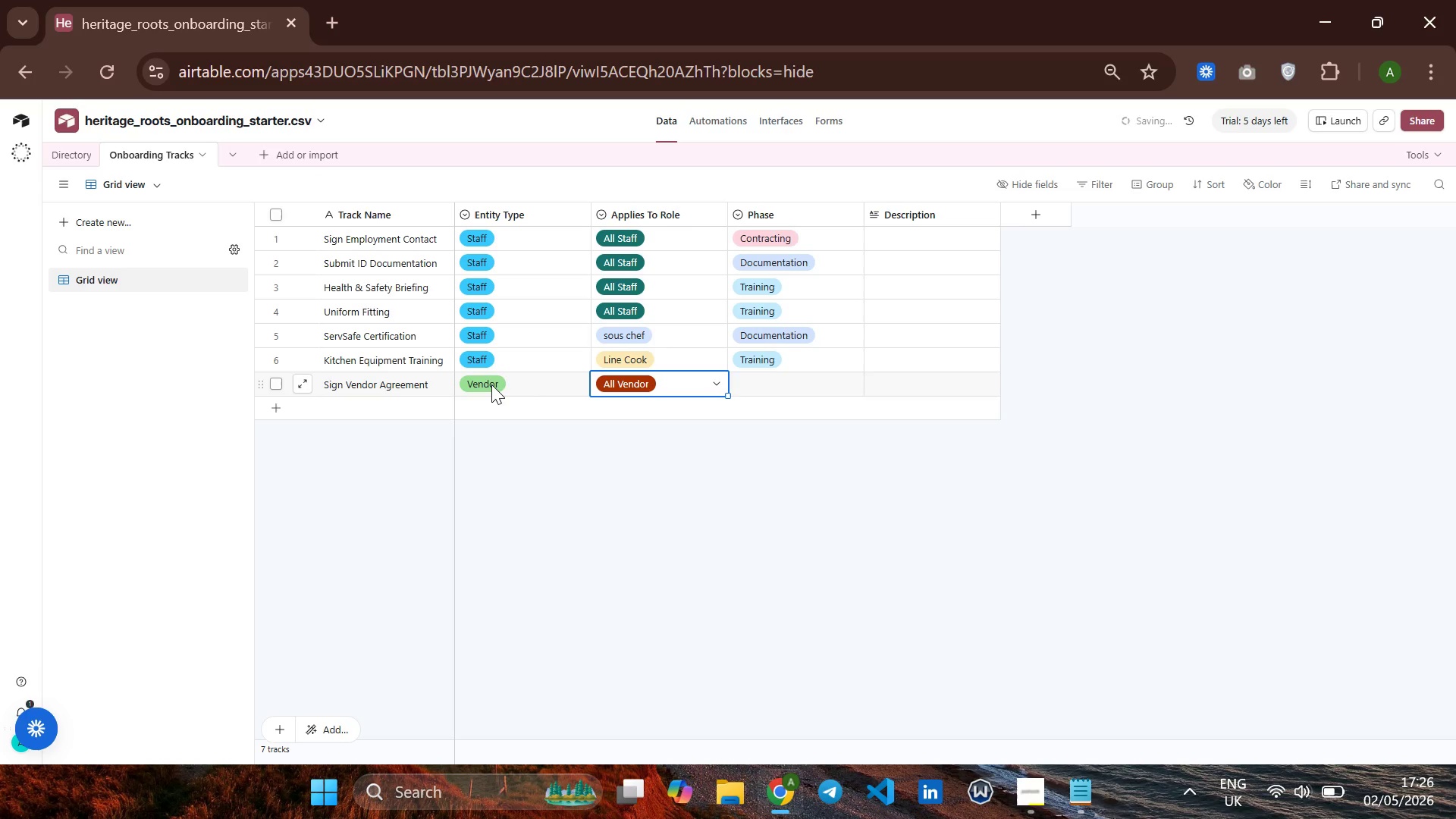 
key(ArrowRight)
 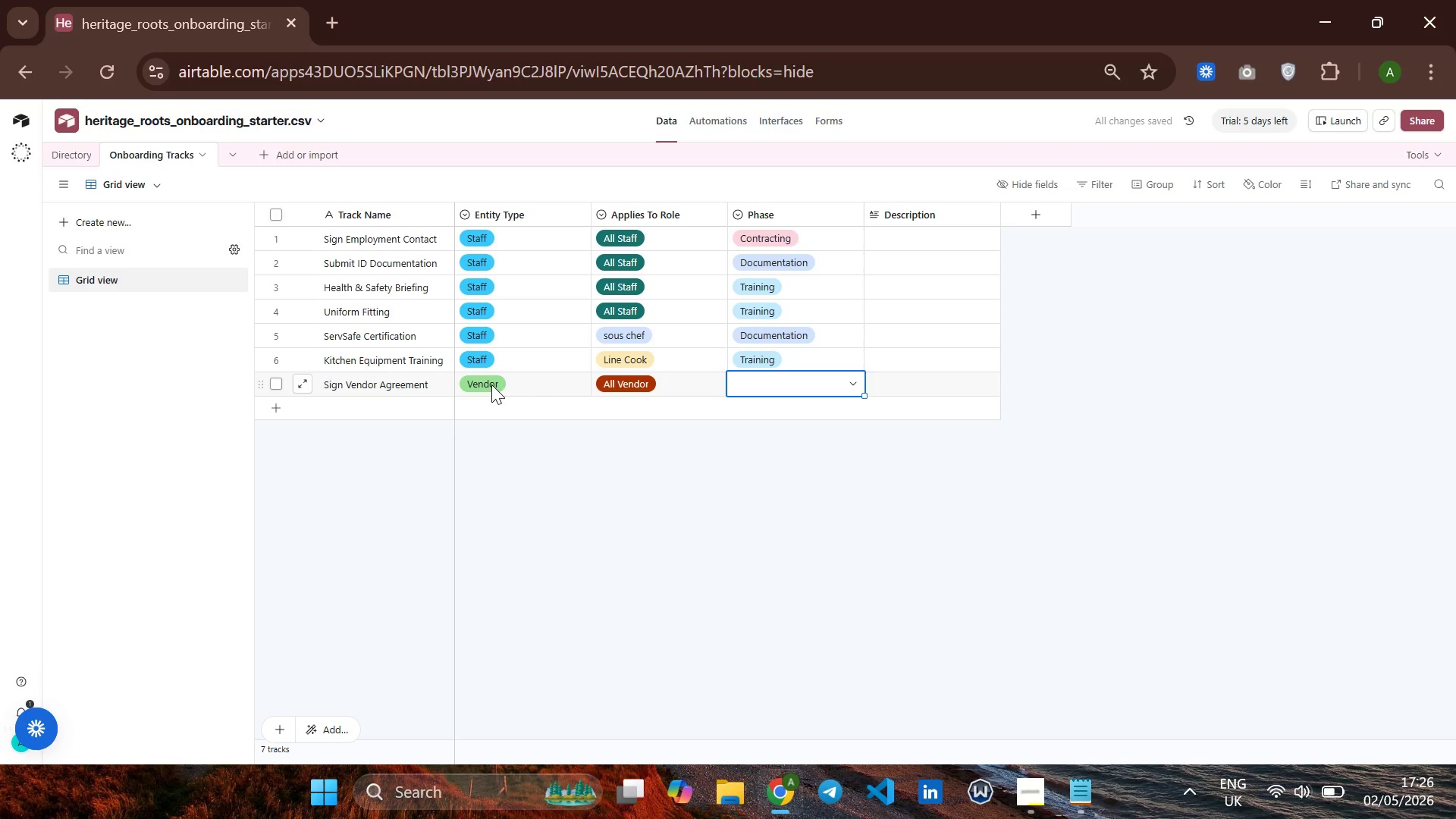 
key(CapsLock)
 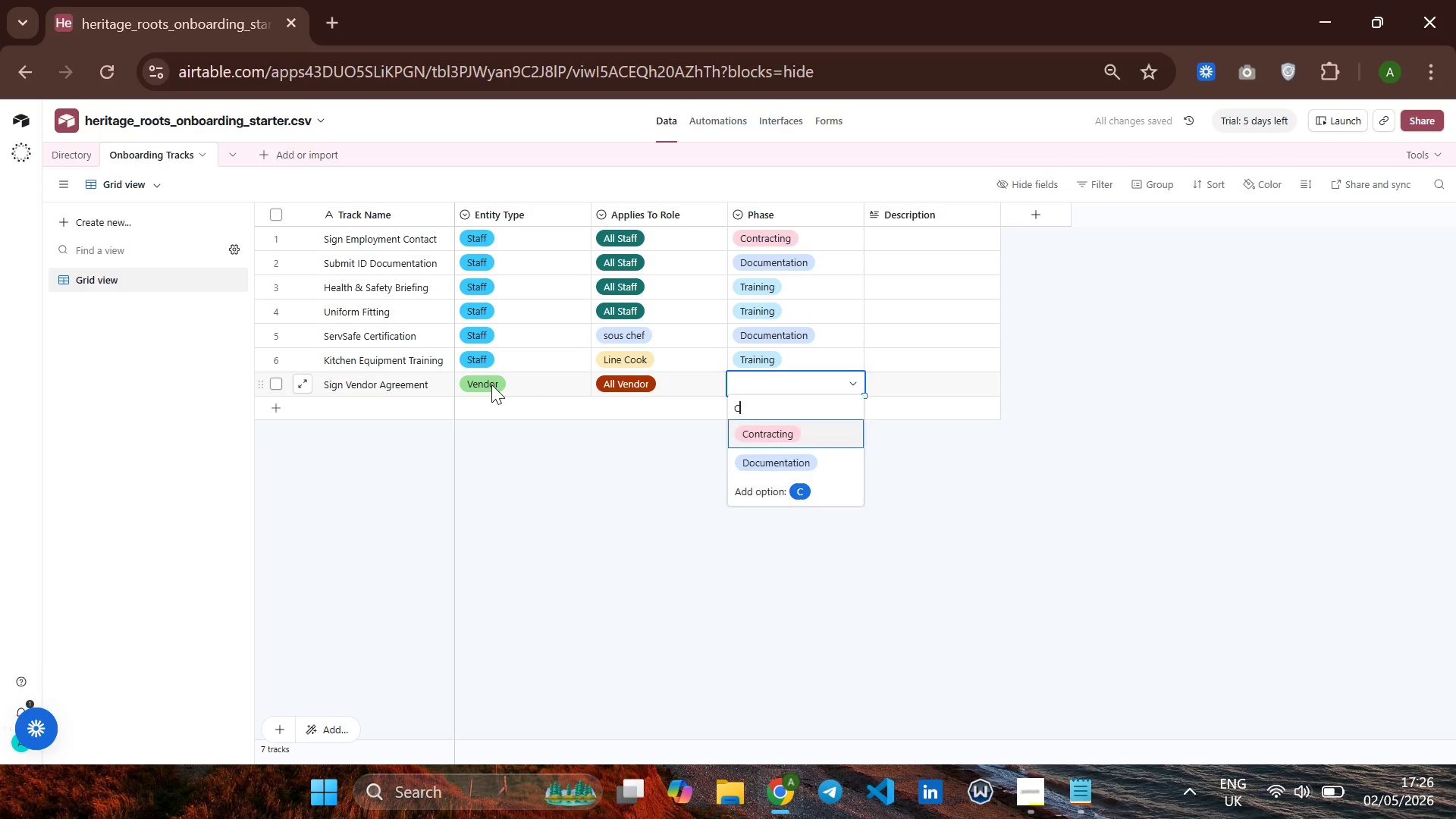 
key(C)
 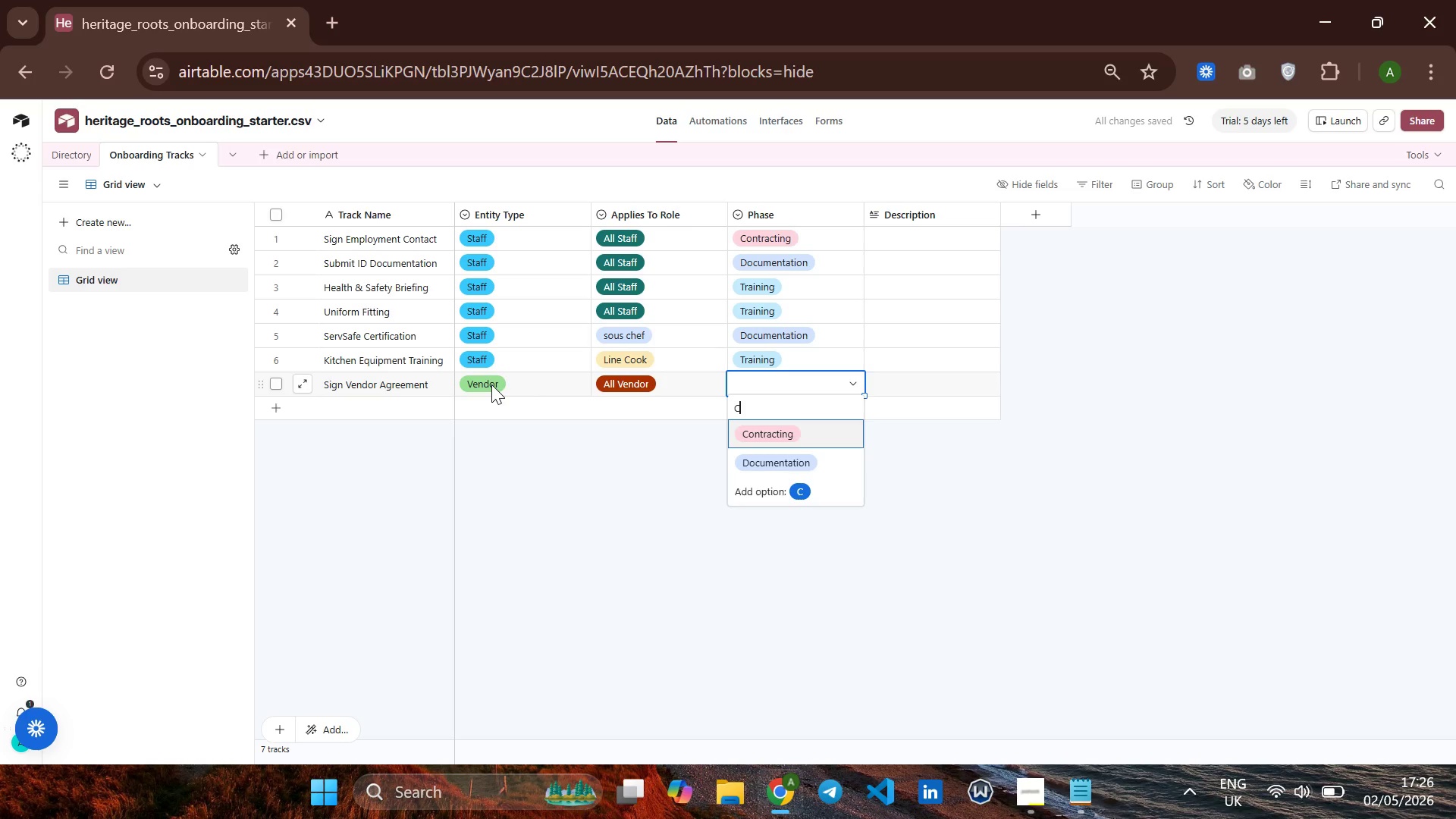 
key(CapsLock)
 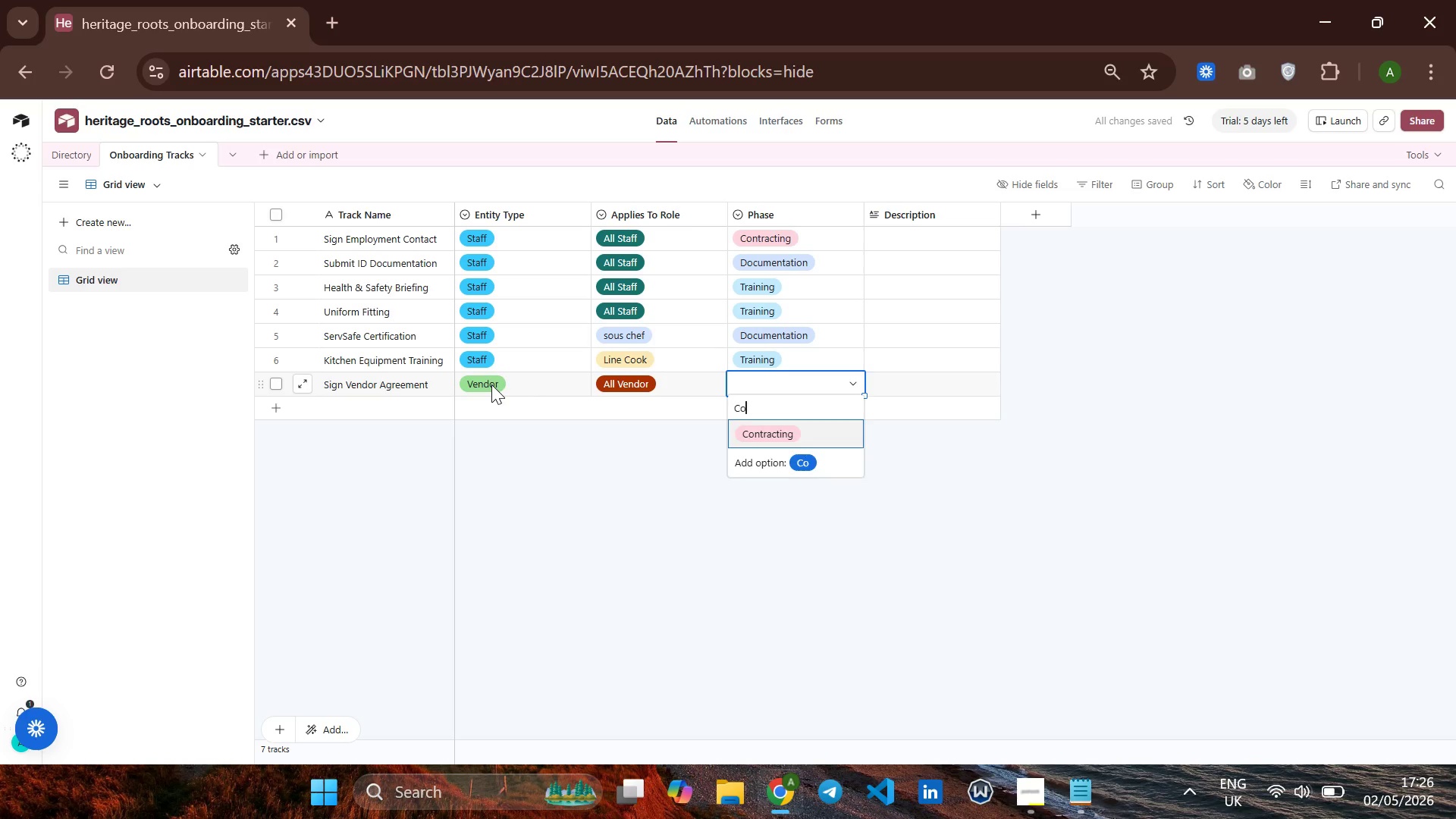 
key(O)
 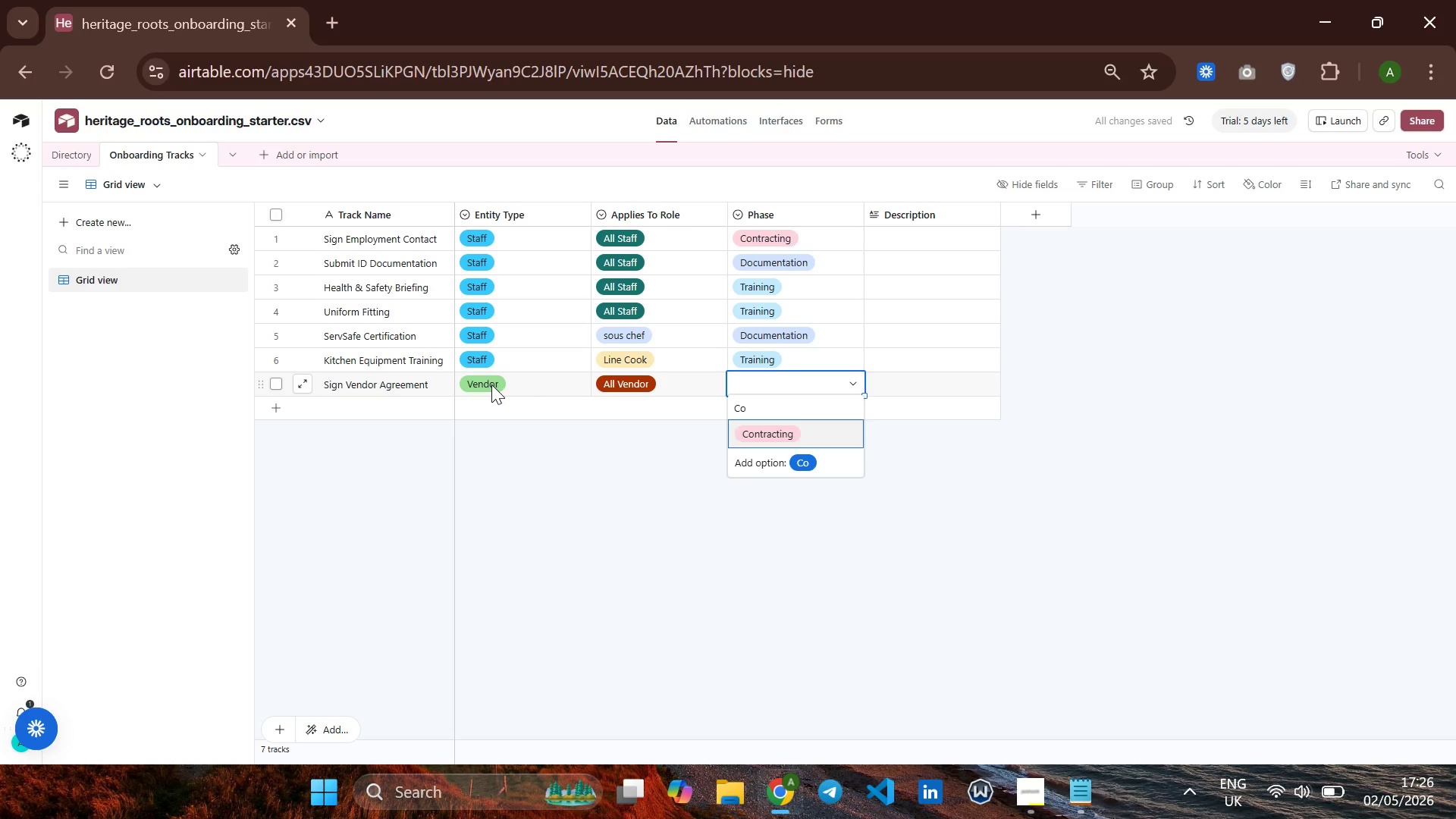 
key(Enter)
 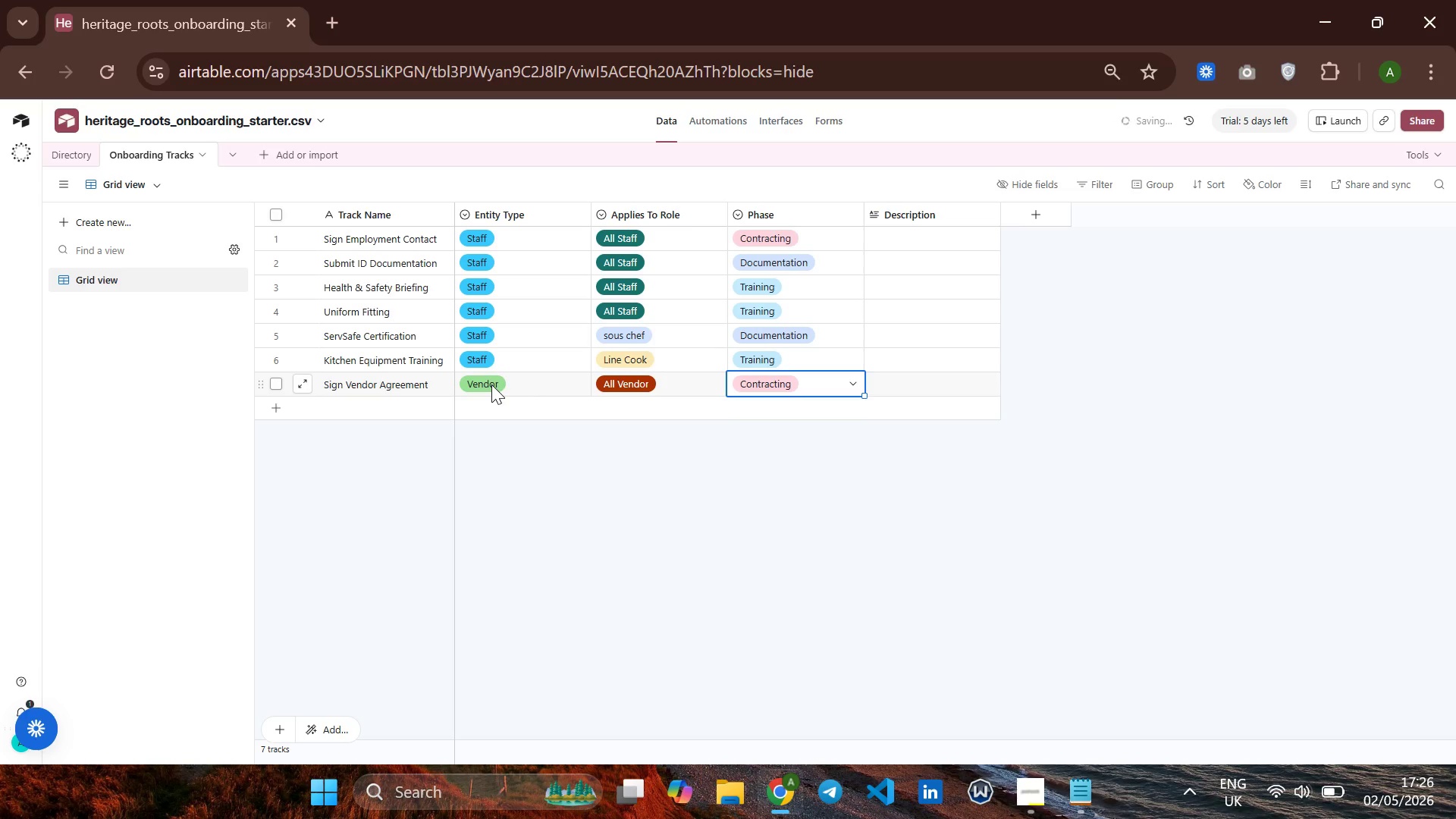 
key(ArrowDown)
 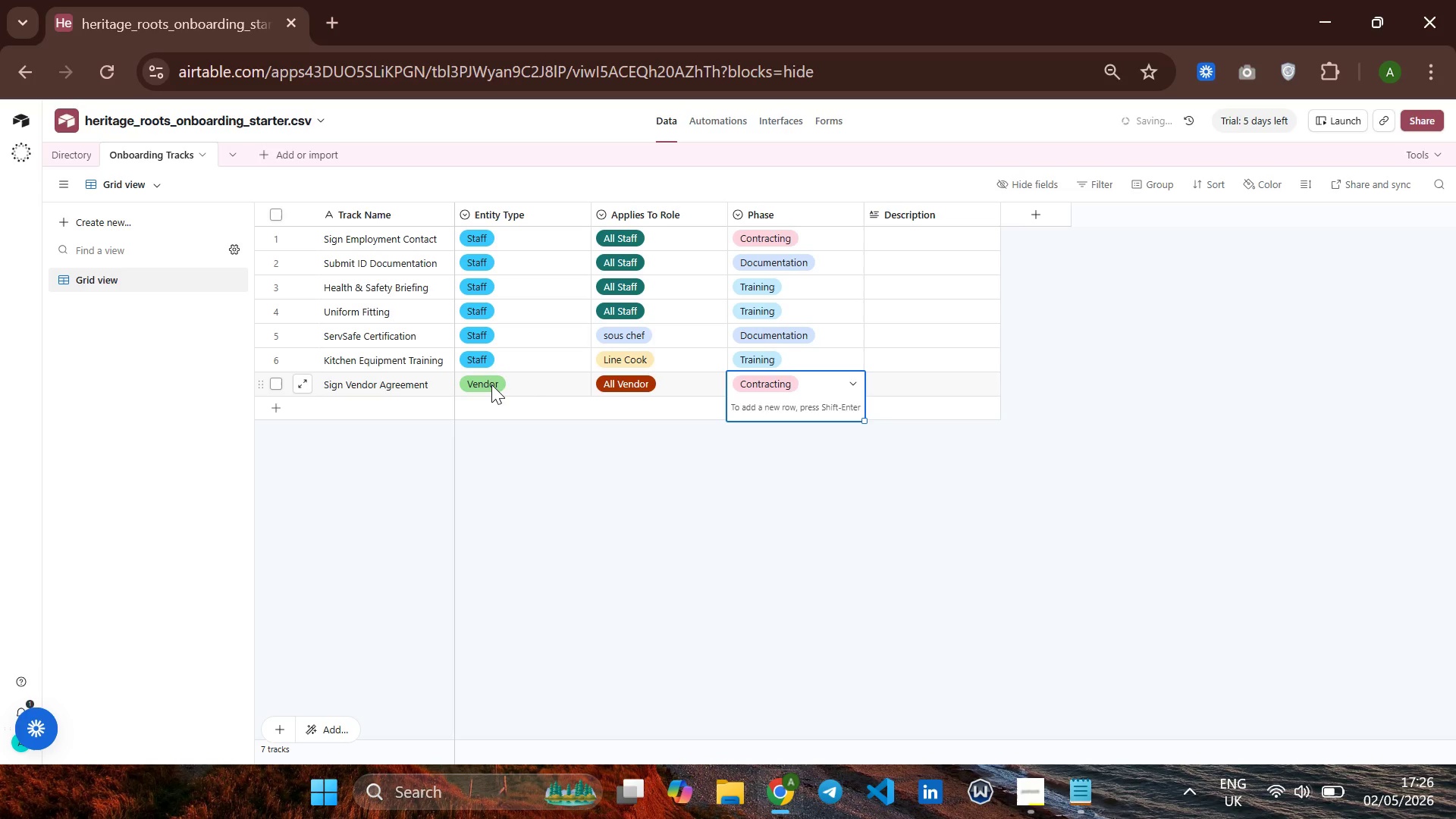 
key(ArrowLeft)
 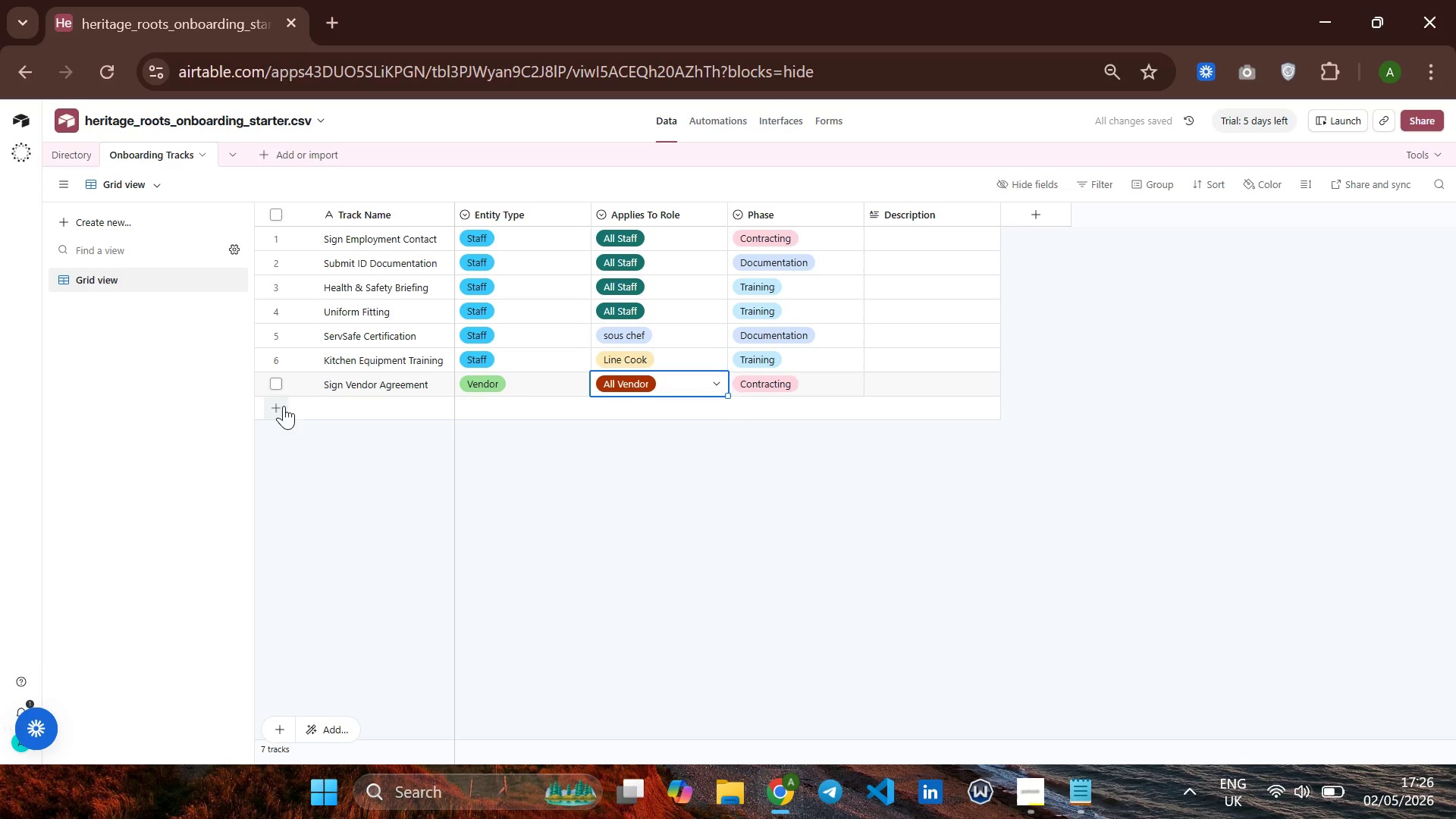 
left_click([272, 406])
 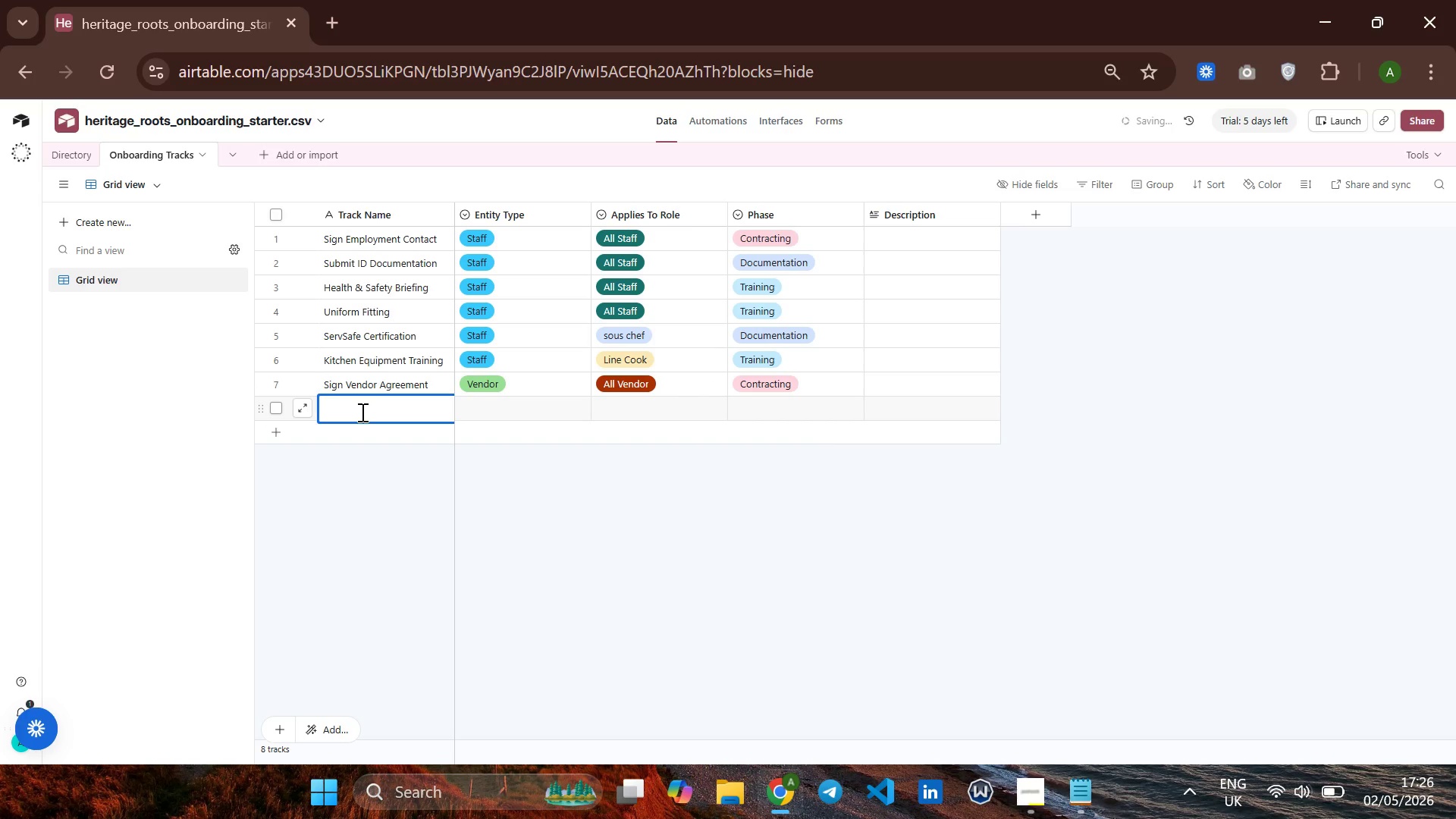 
left_click([355, 412])
 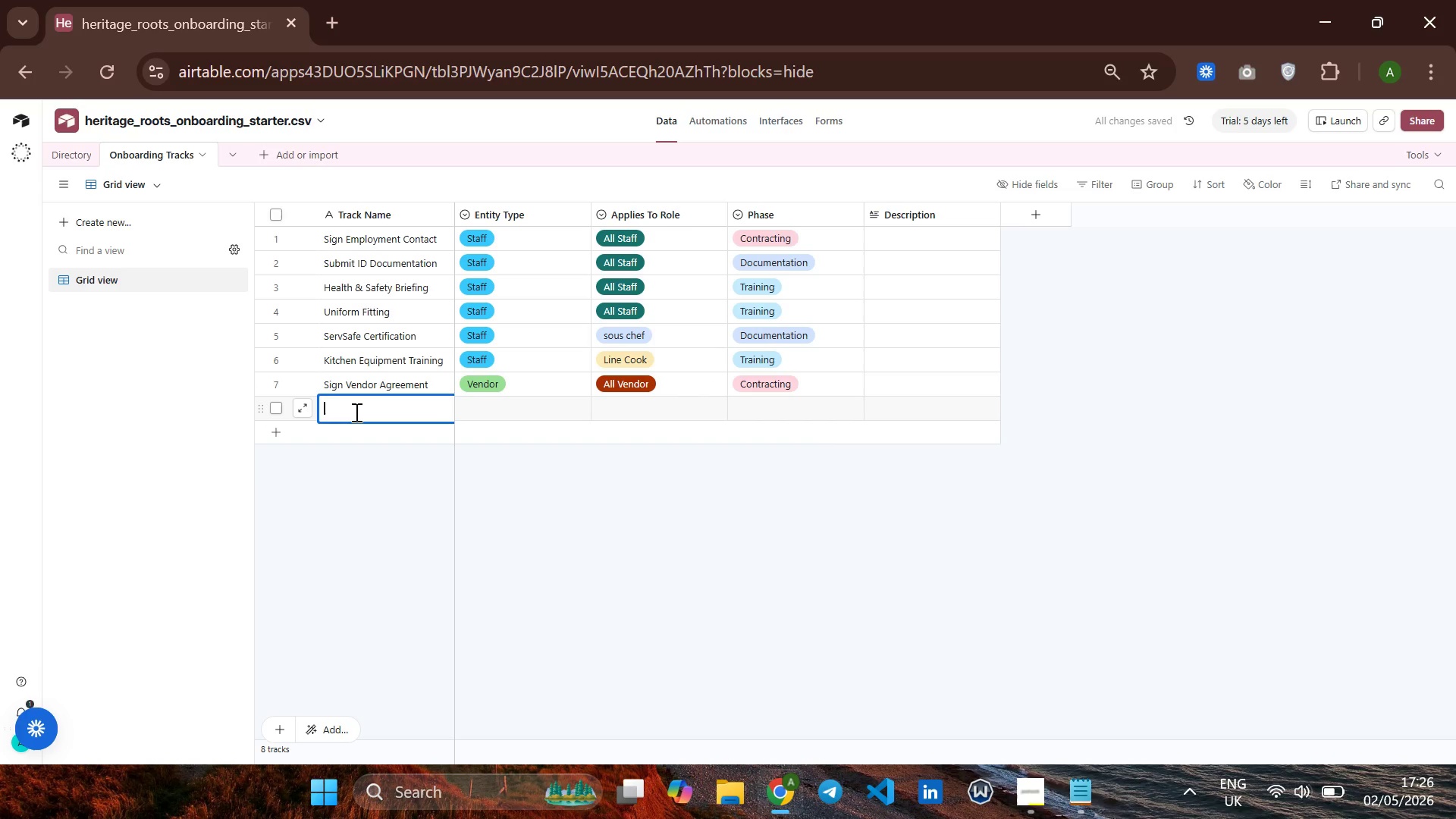 
type(Upload )
 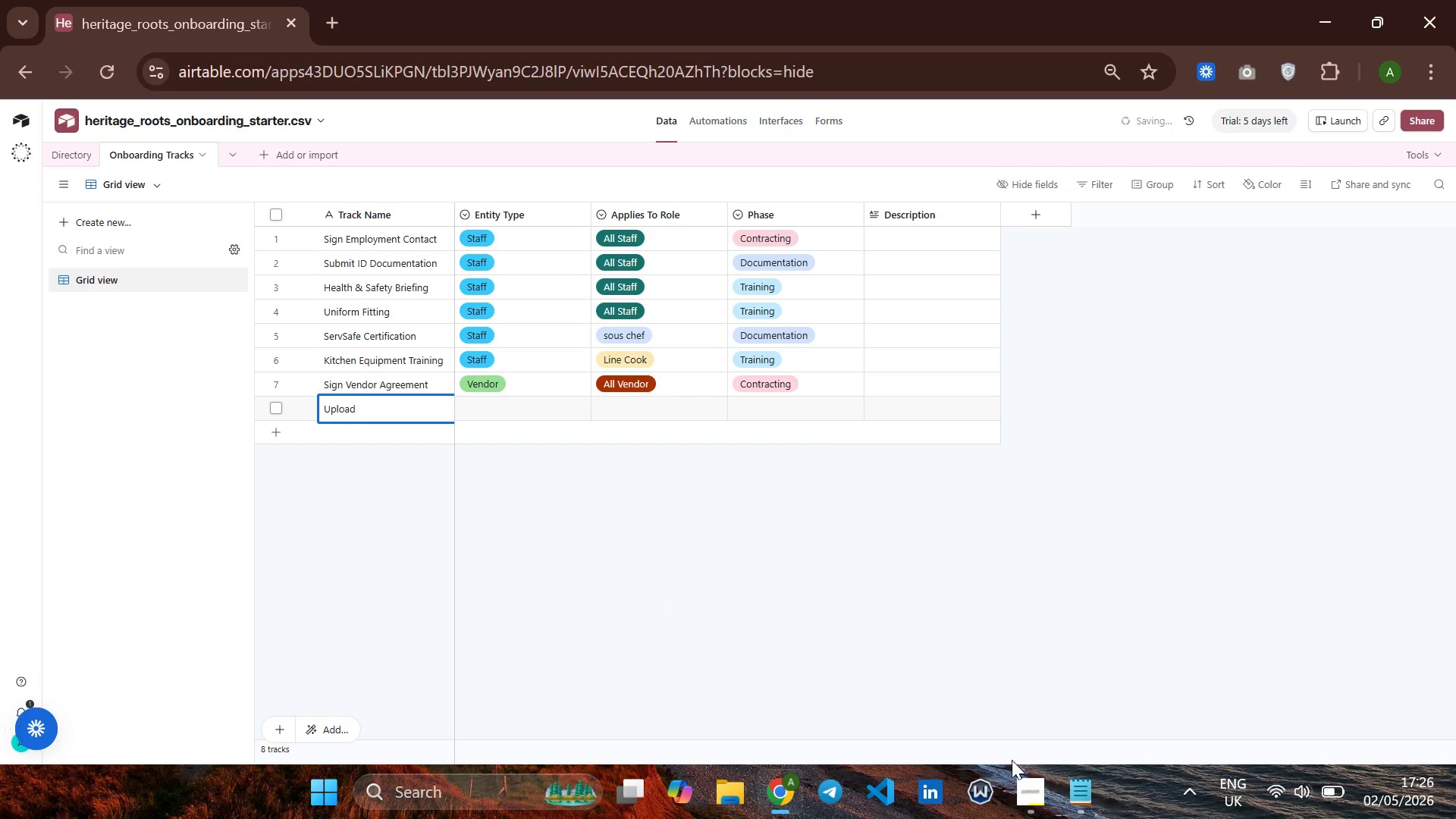 
left_click([1029, 787])